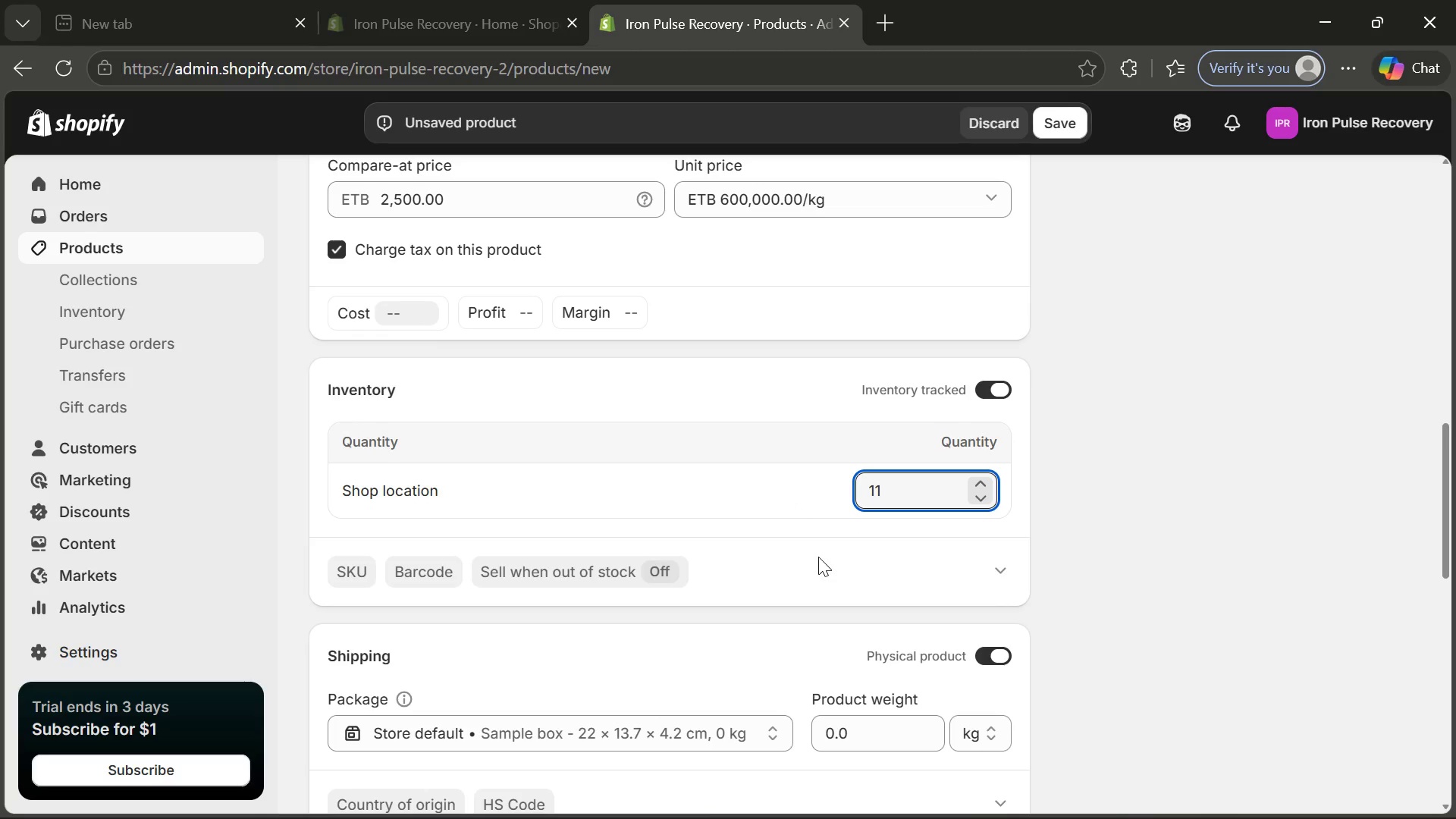 
left_click([453, 580])
 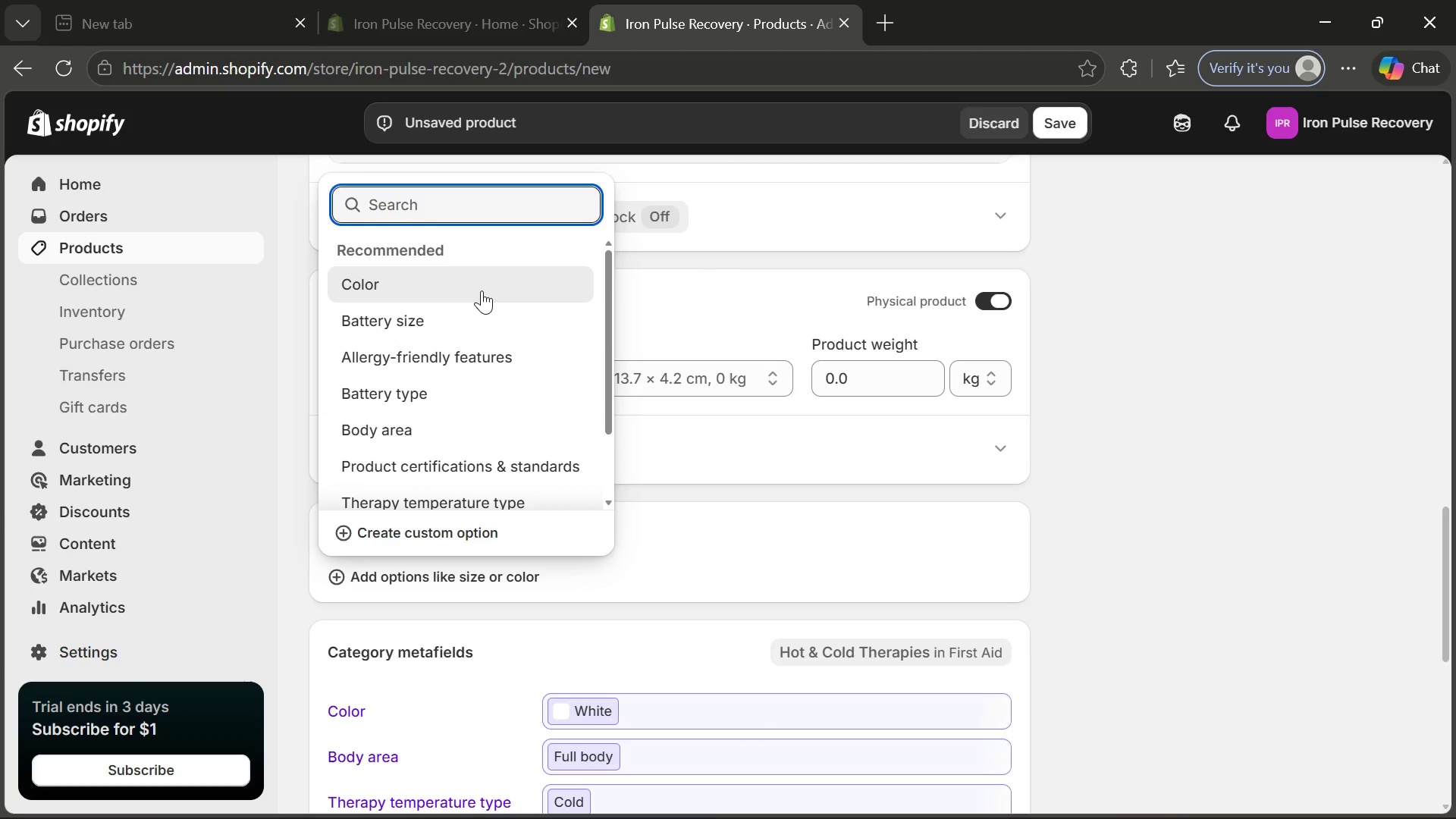 
left_click([482, 288])
 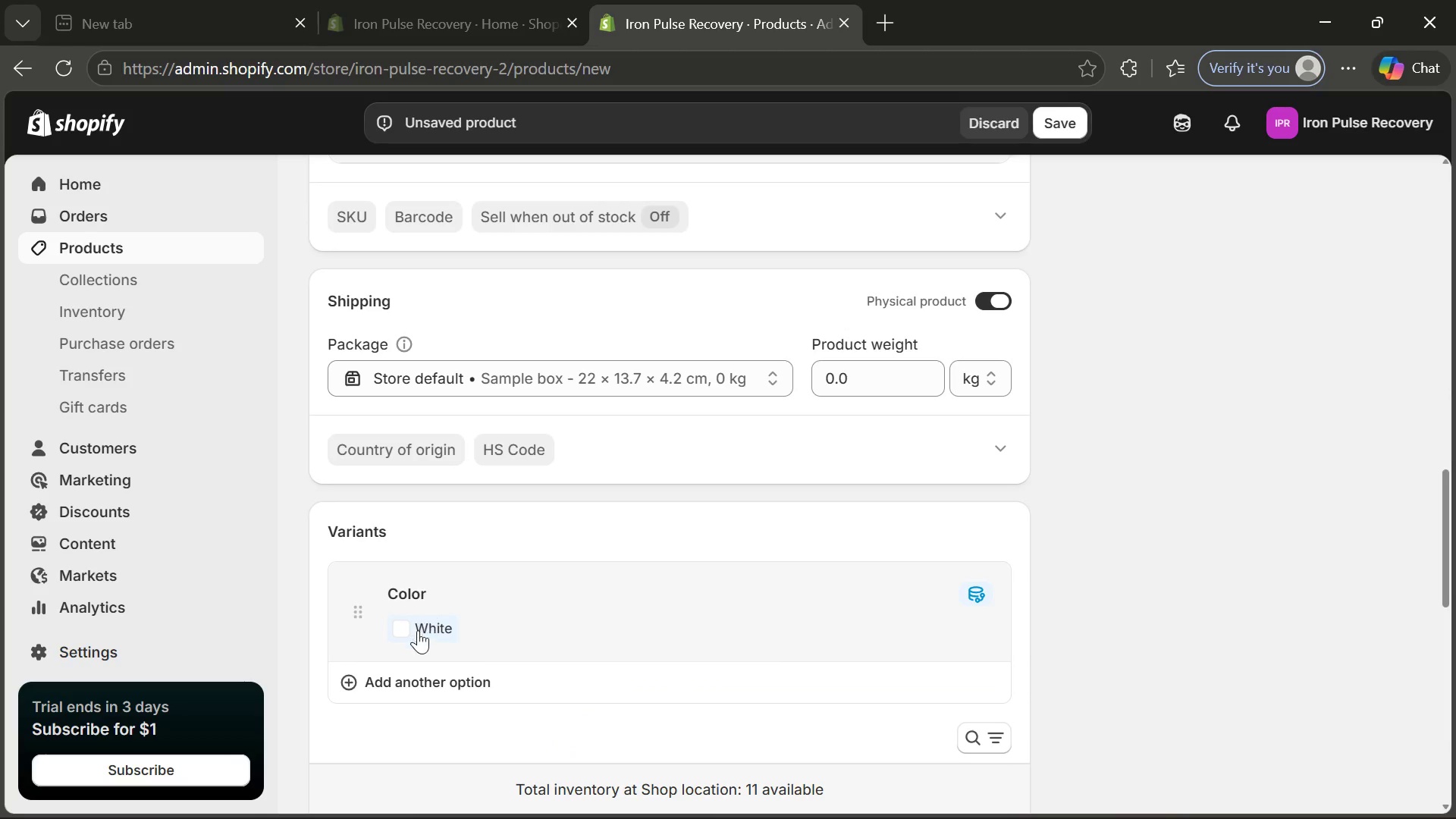 
left_click([417, 631])
 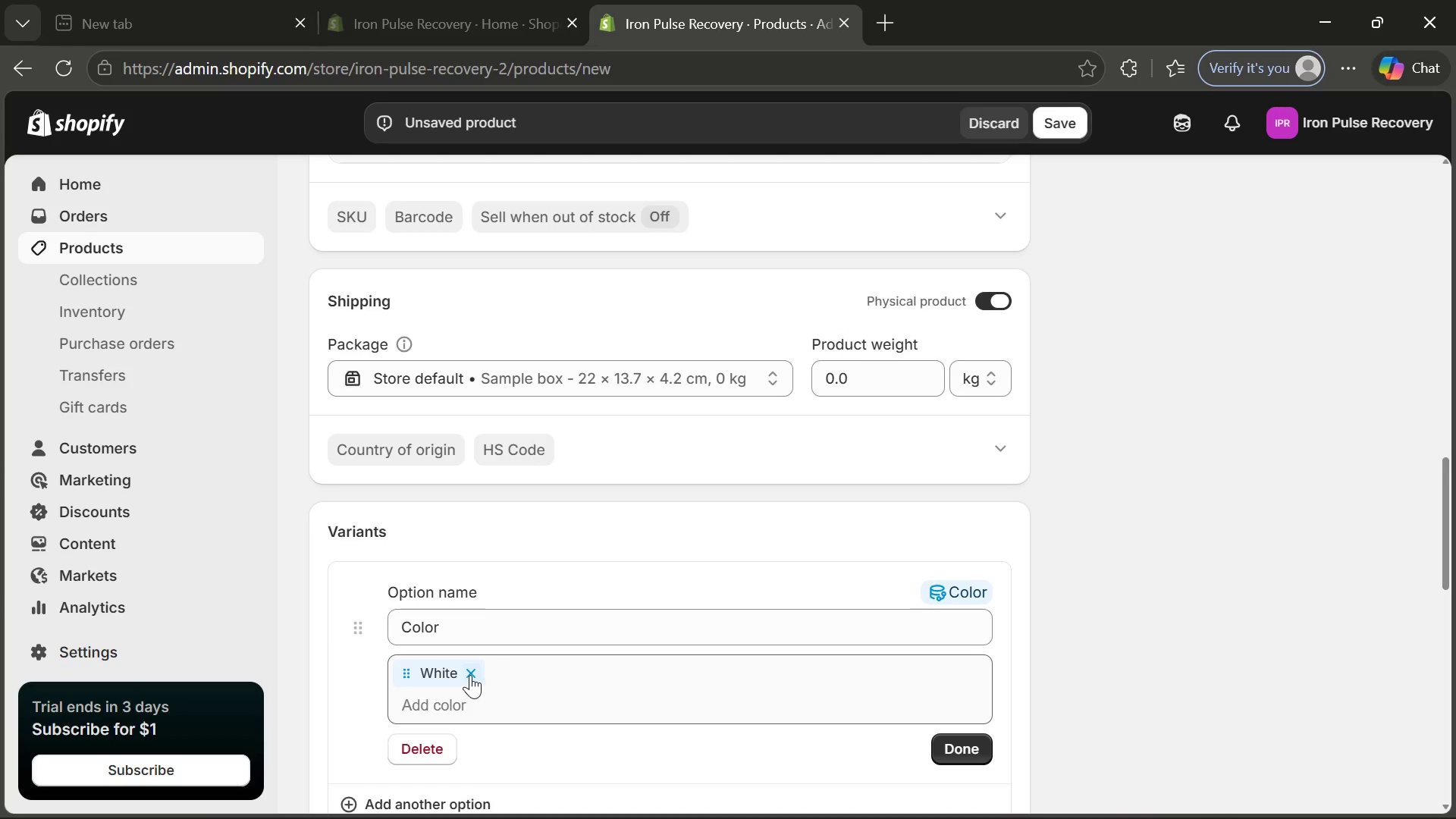 
left_click([470, 675])
 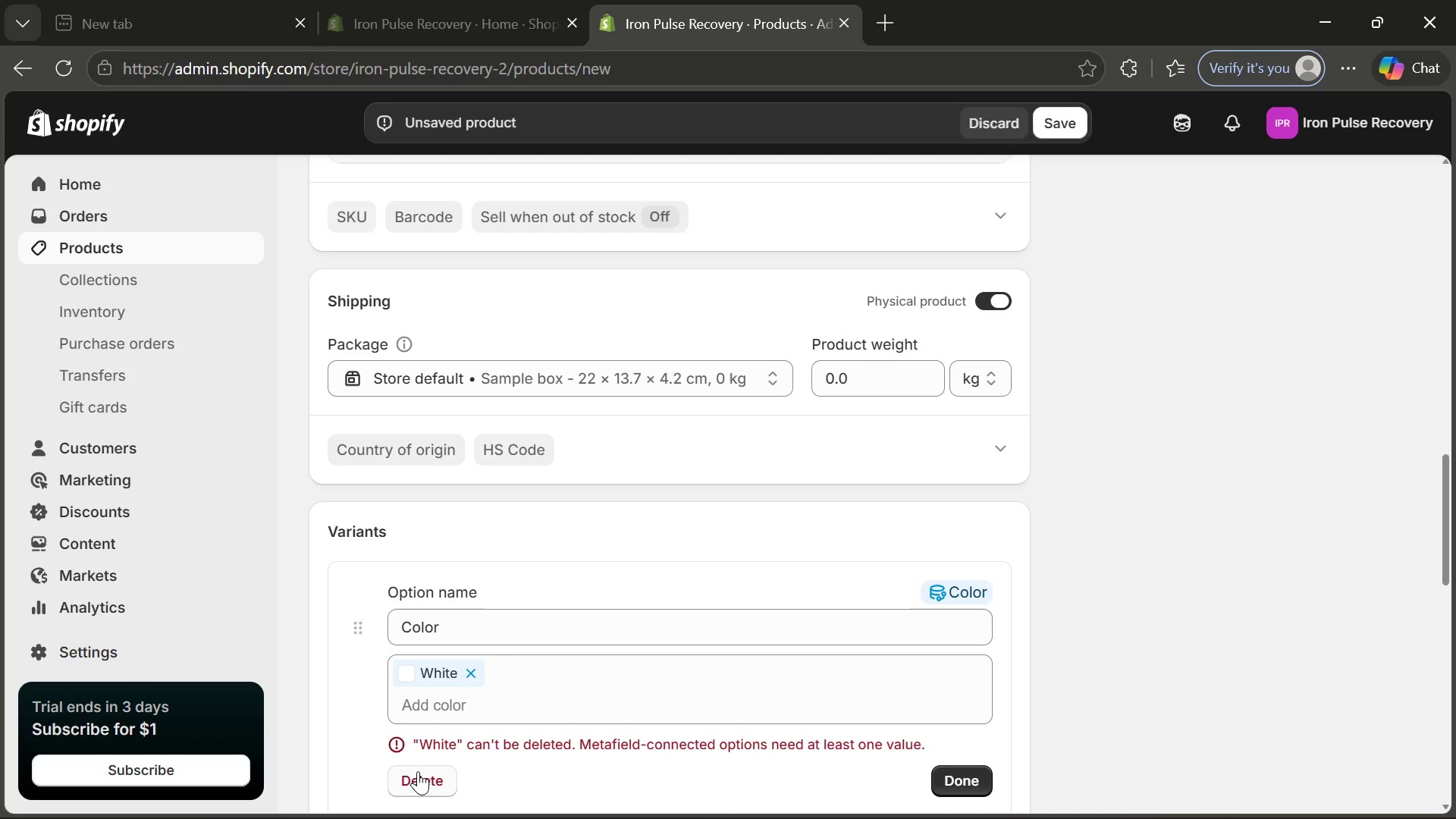 
left_click([420, 771])
 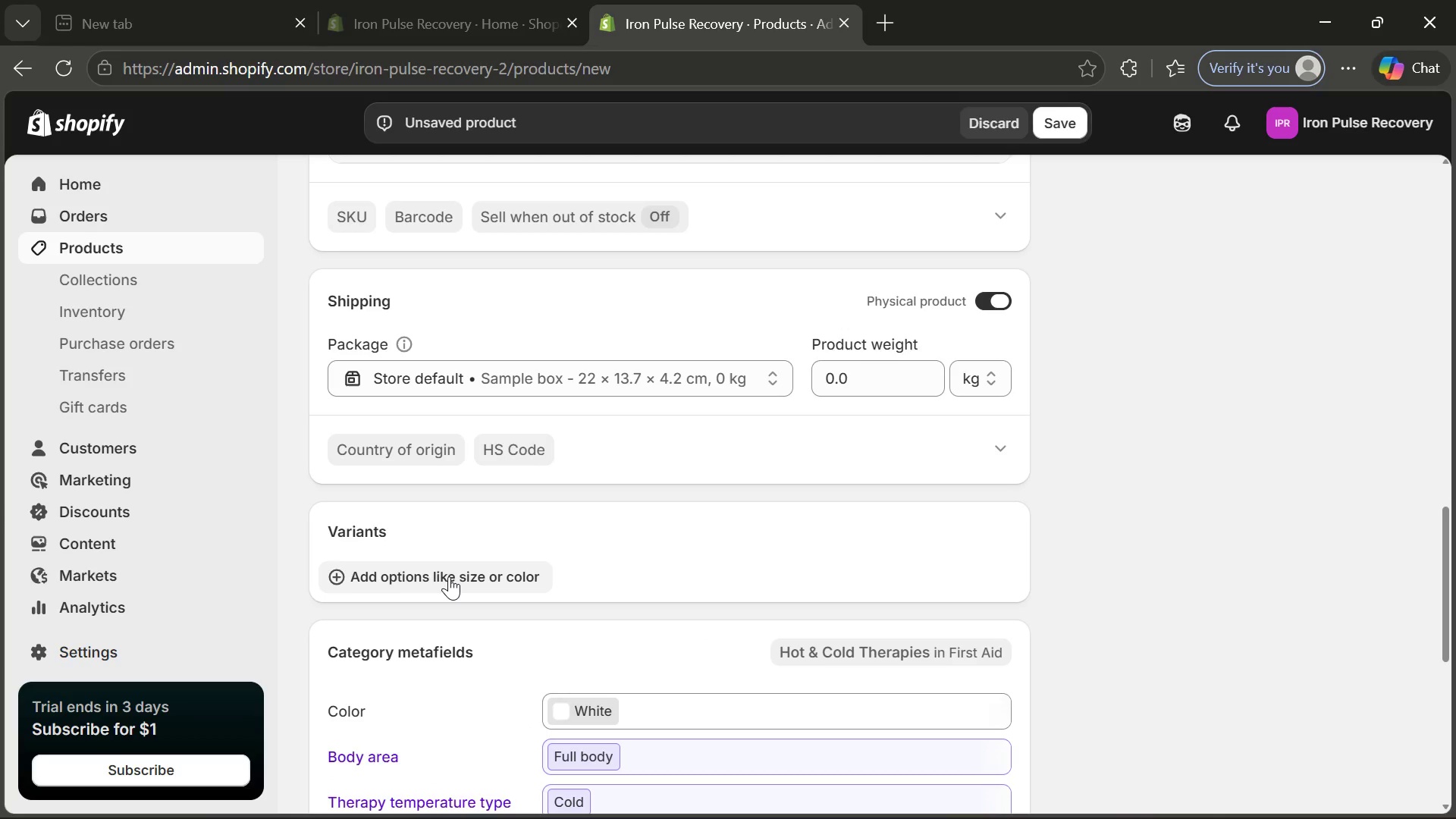 
left_click([449, 576])
 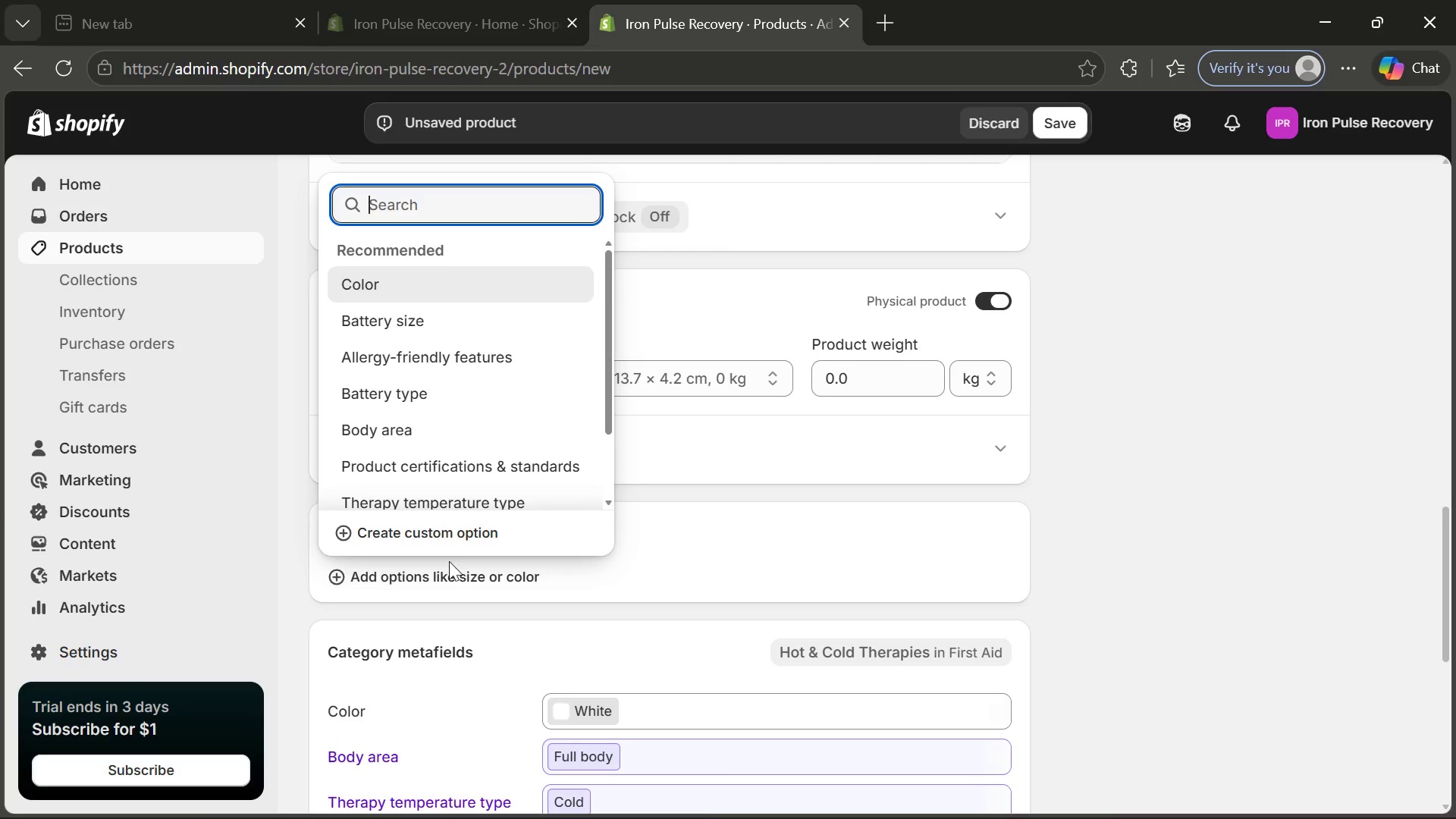 
left_click([444, 544])
 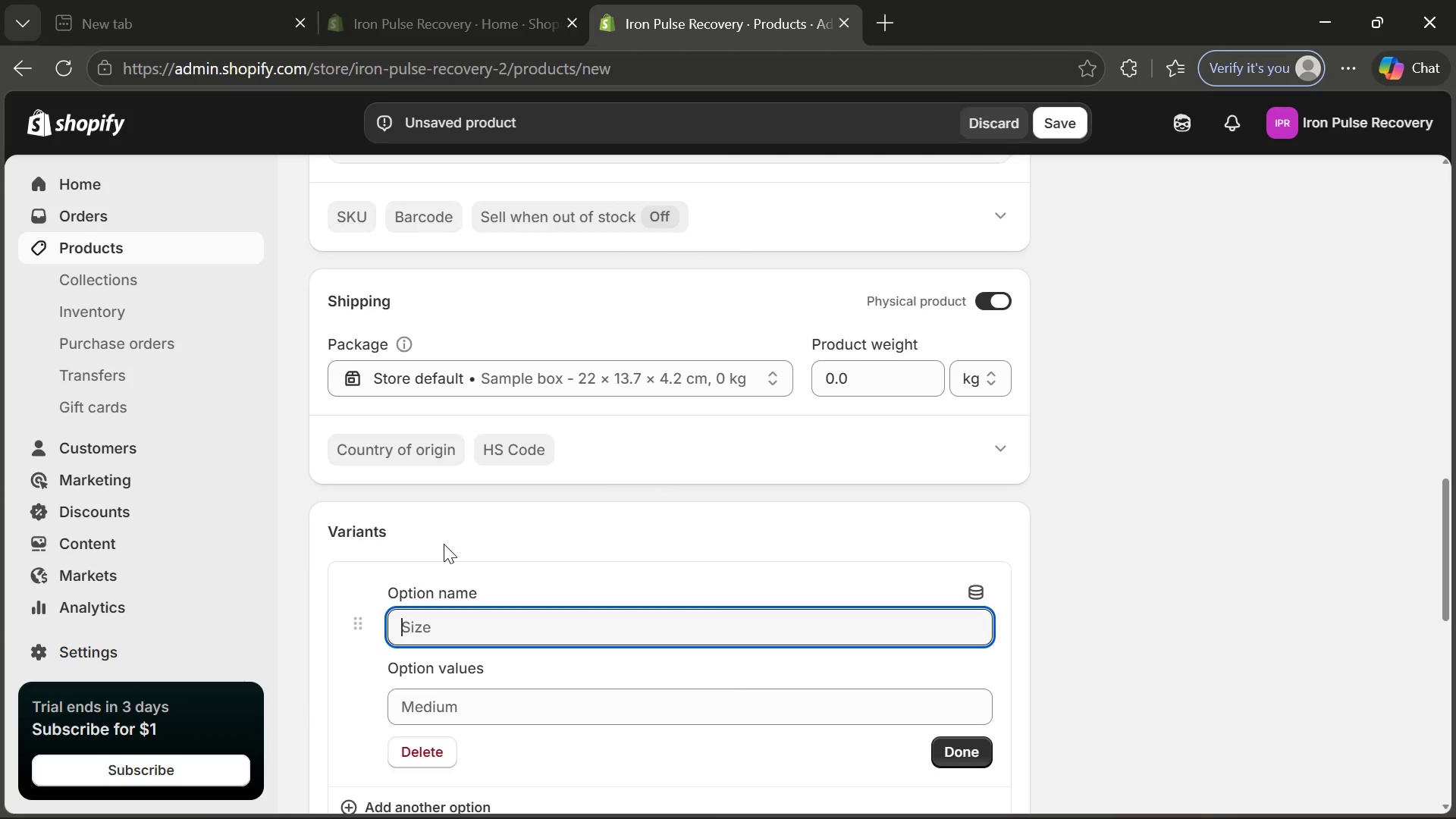 
type(Color)
 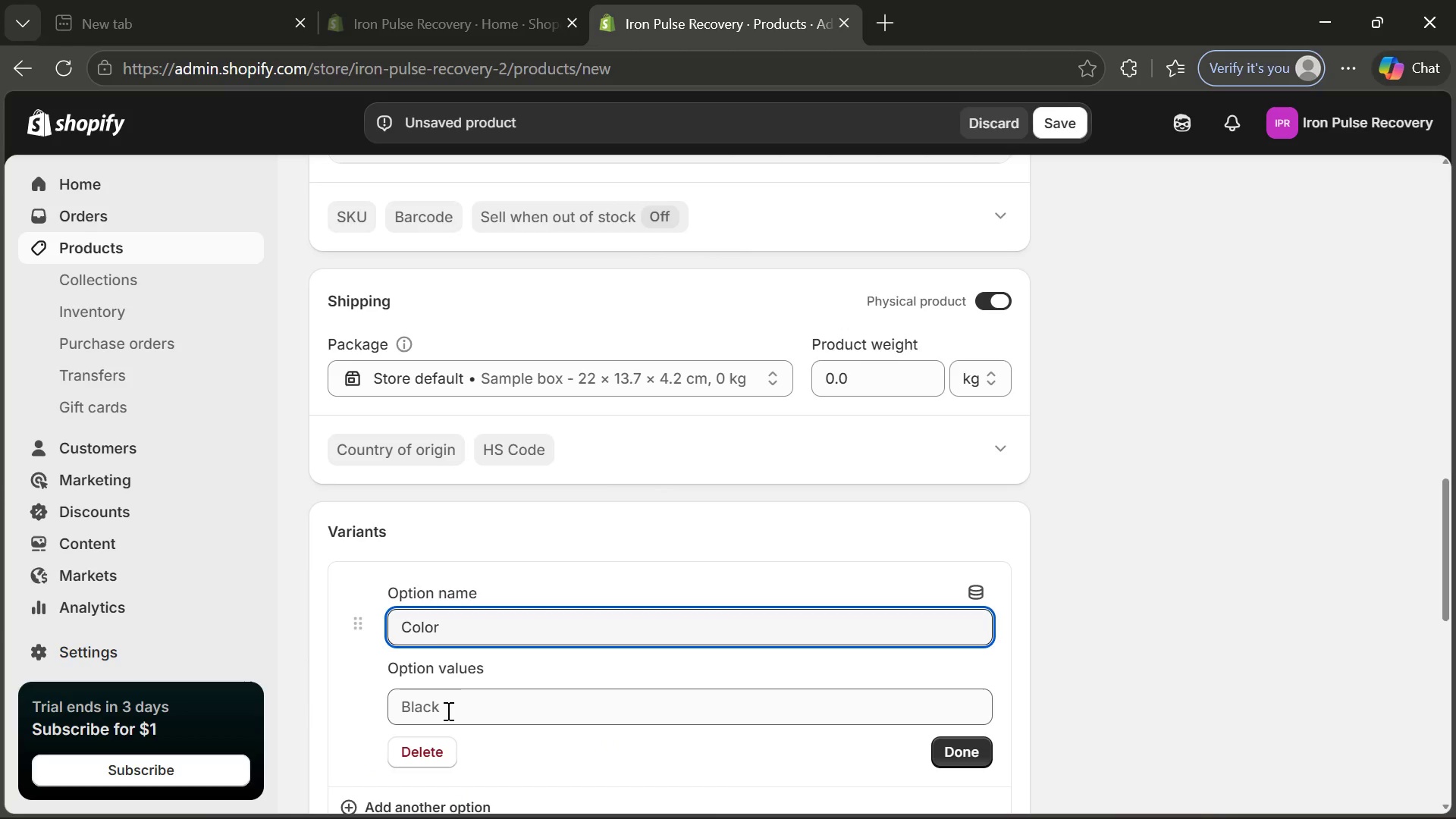 
left_click([447, 711])
 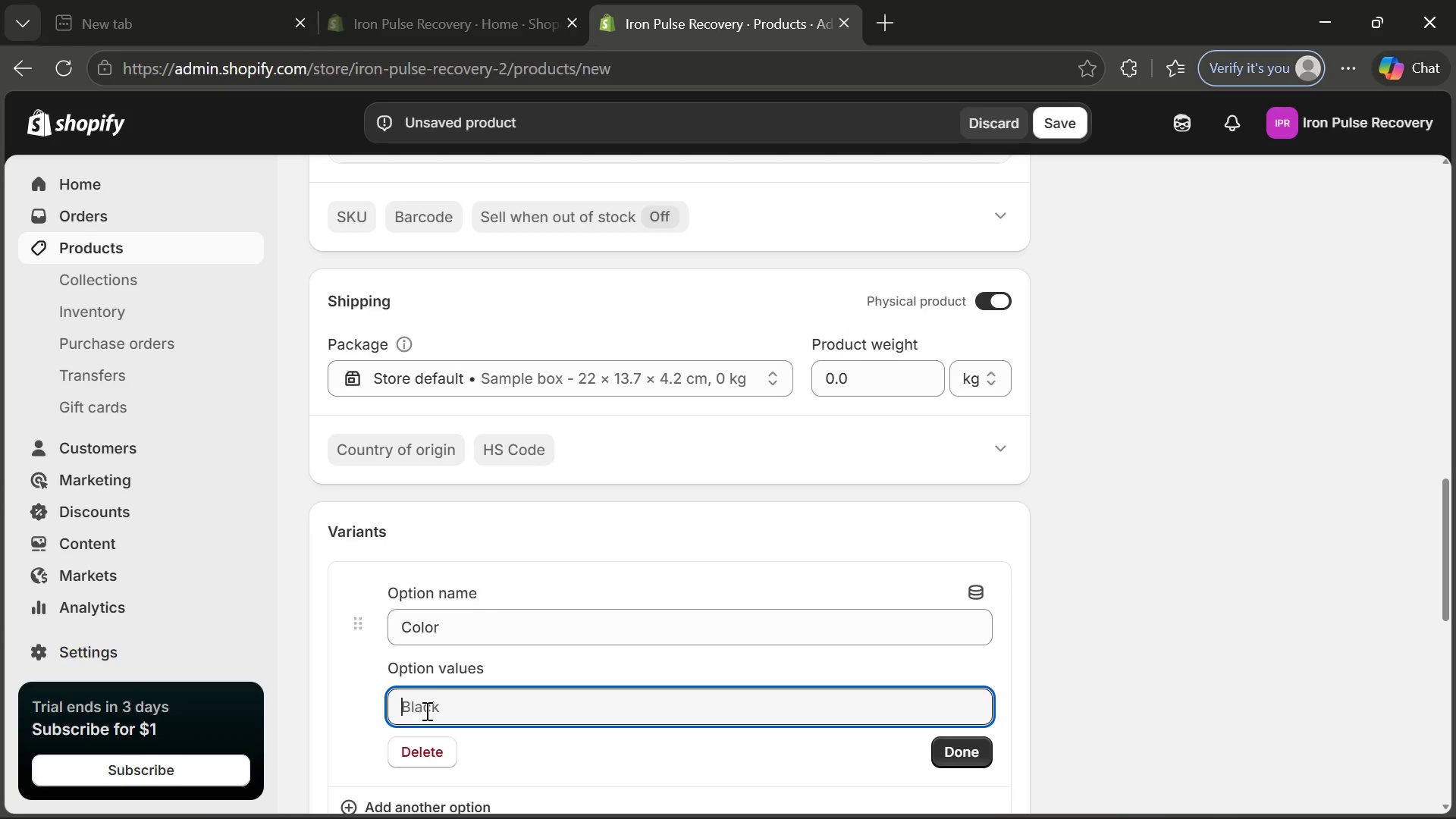 
type(Arctic Black)
 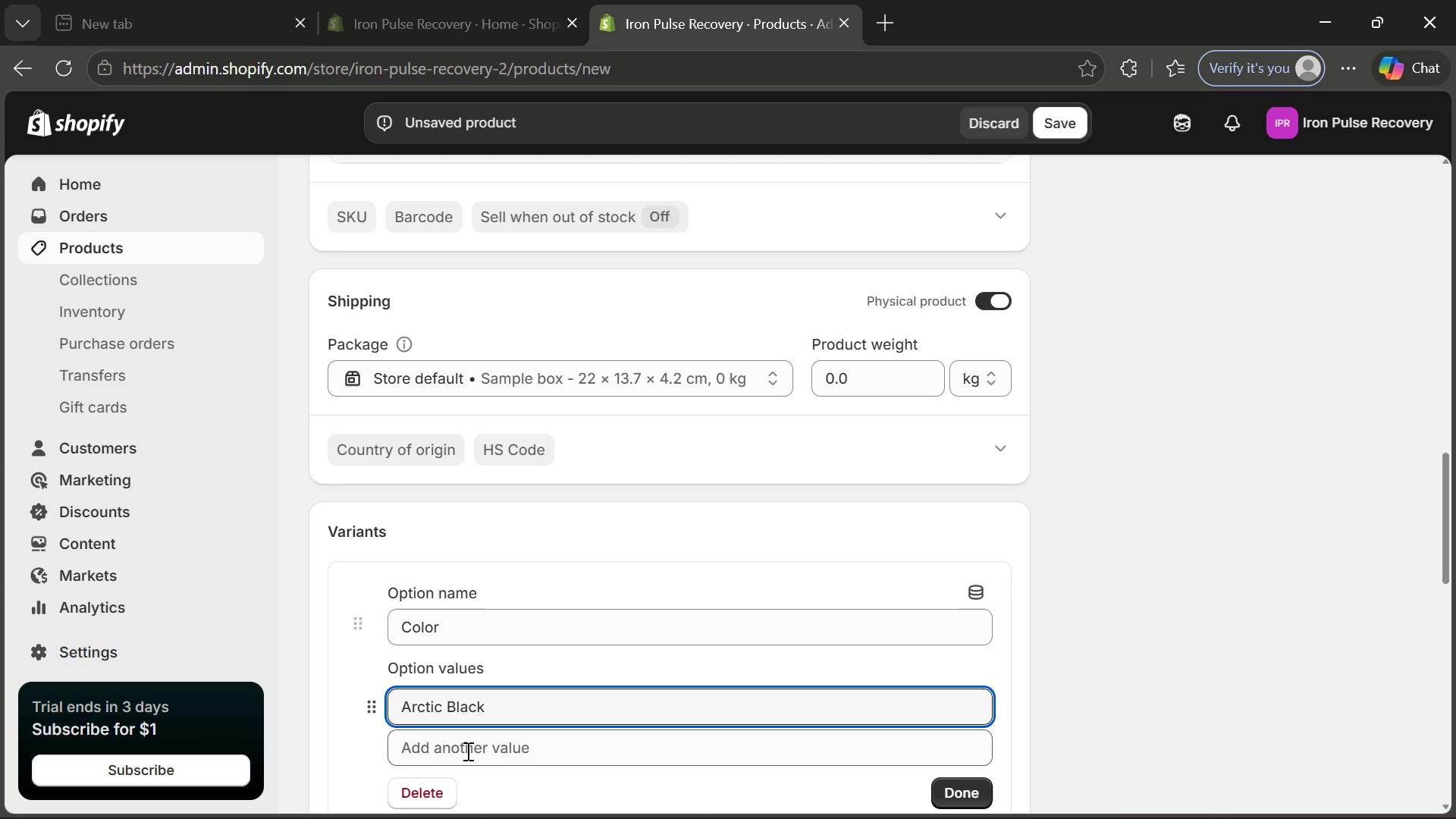 
left_click([466, 751])
 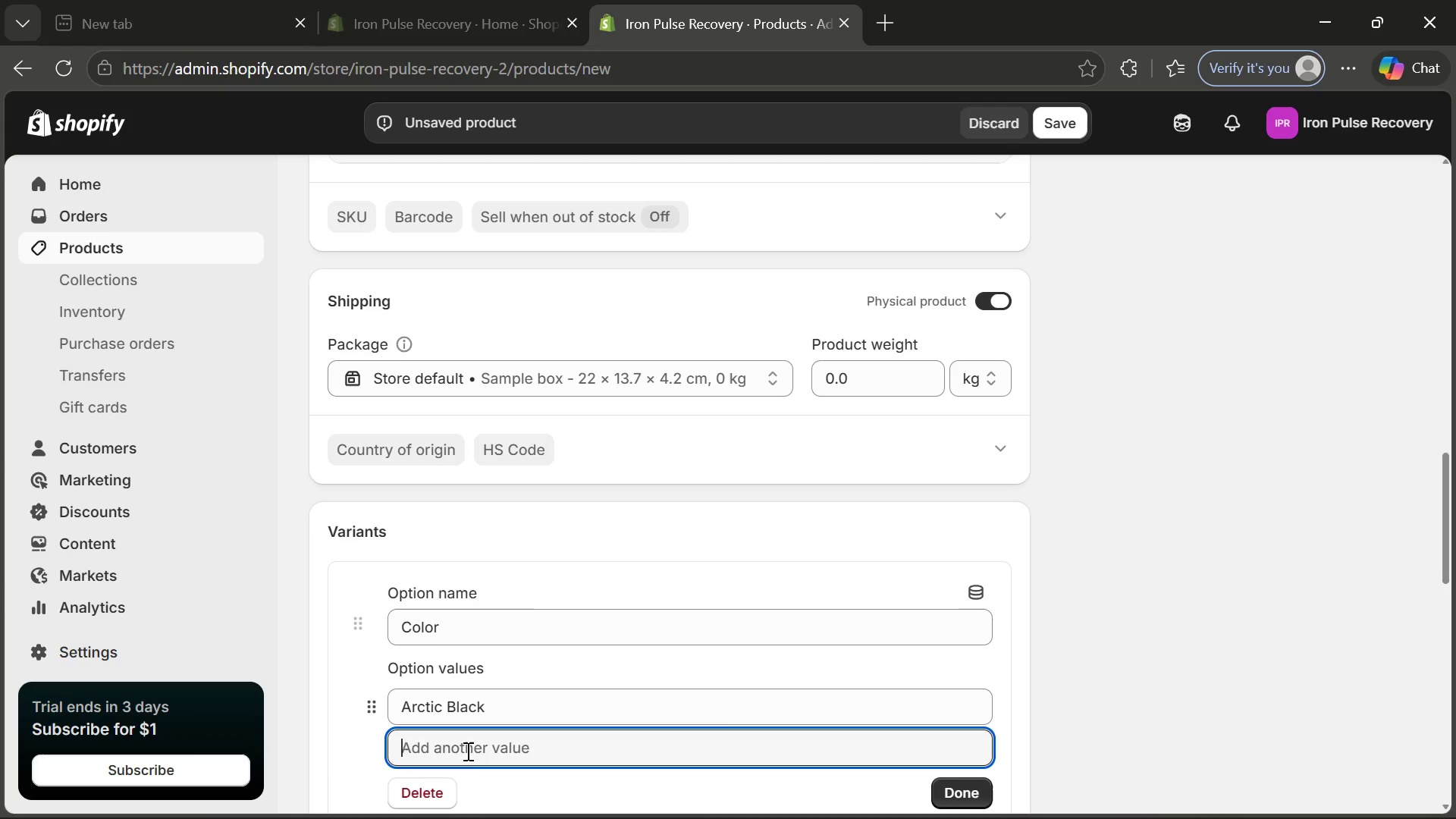 
type(Ice Blue)
 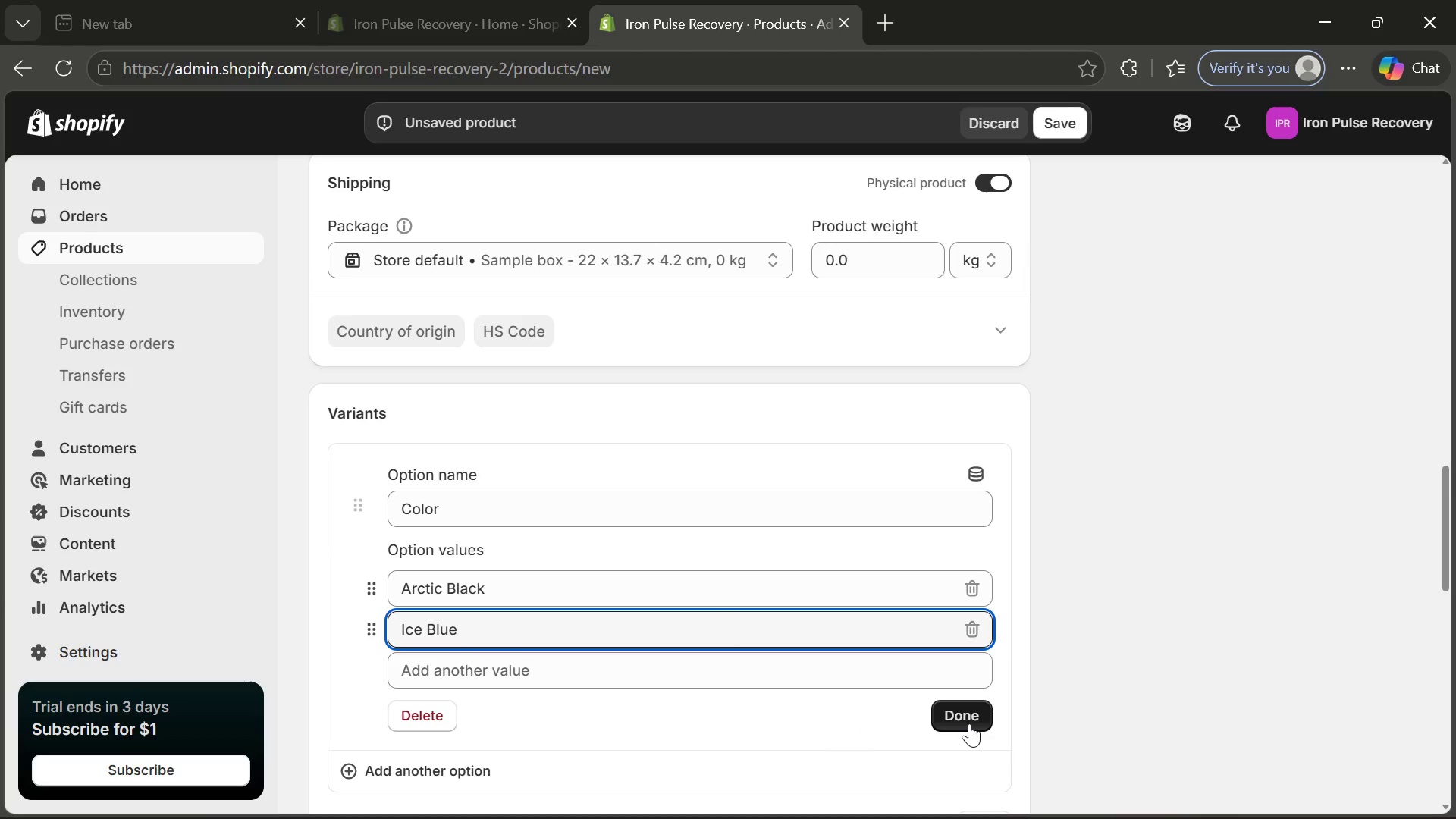 
left_click([969, 723])
 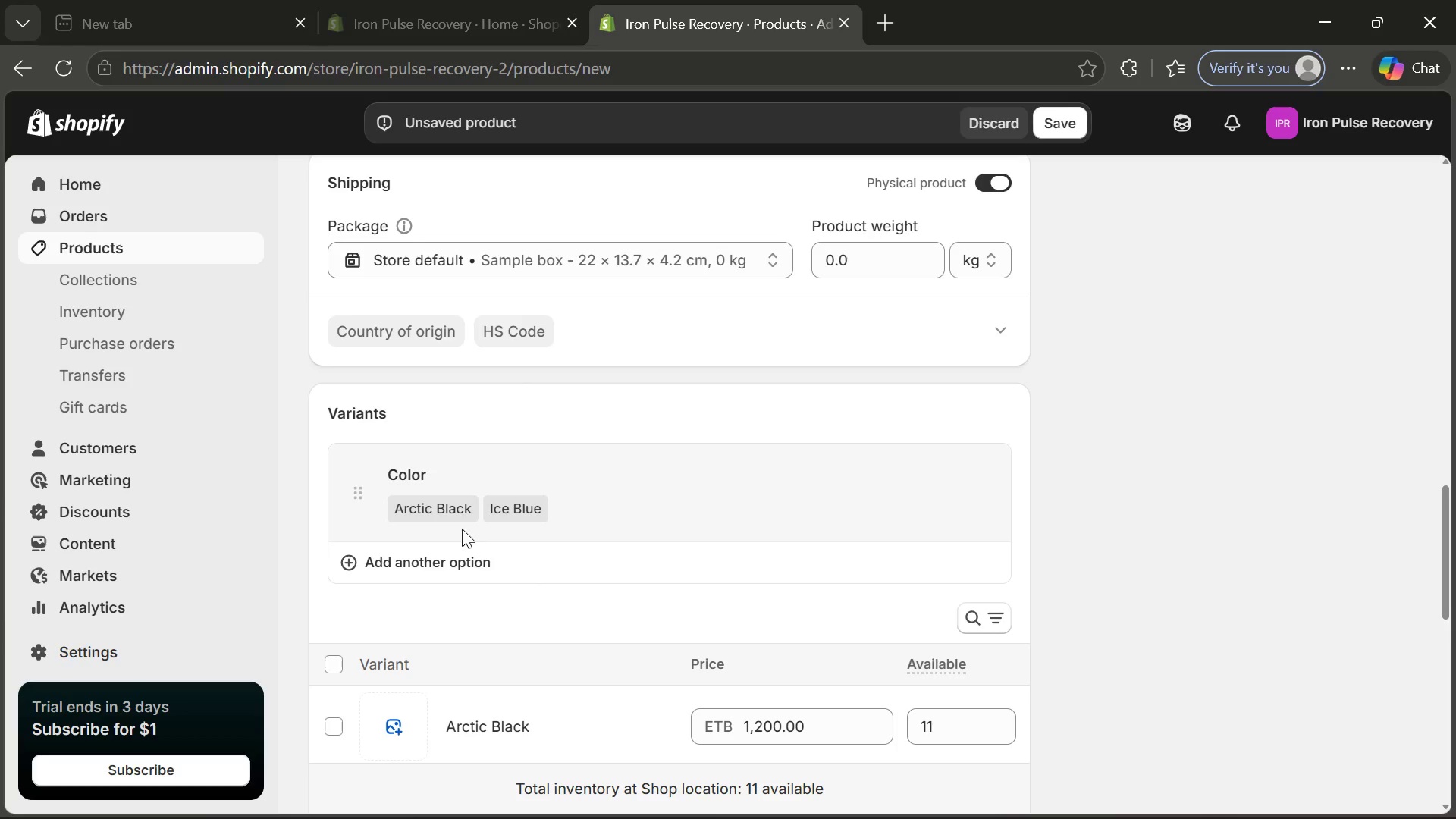 
left_click([424, 556])
 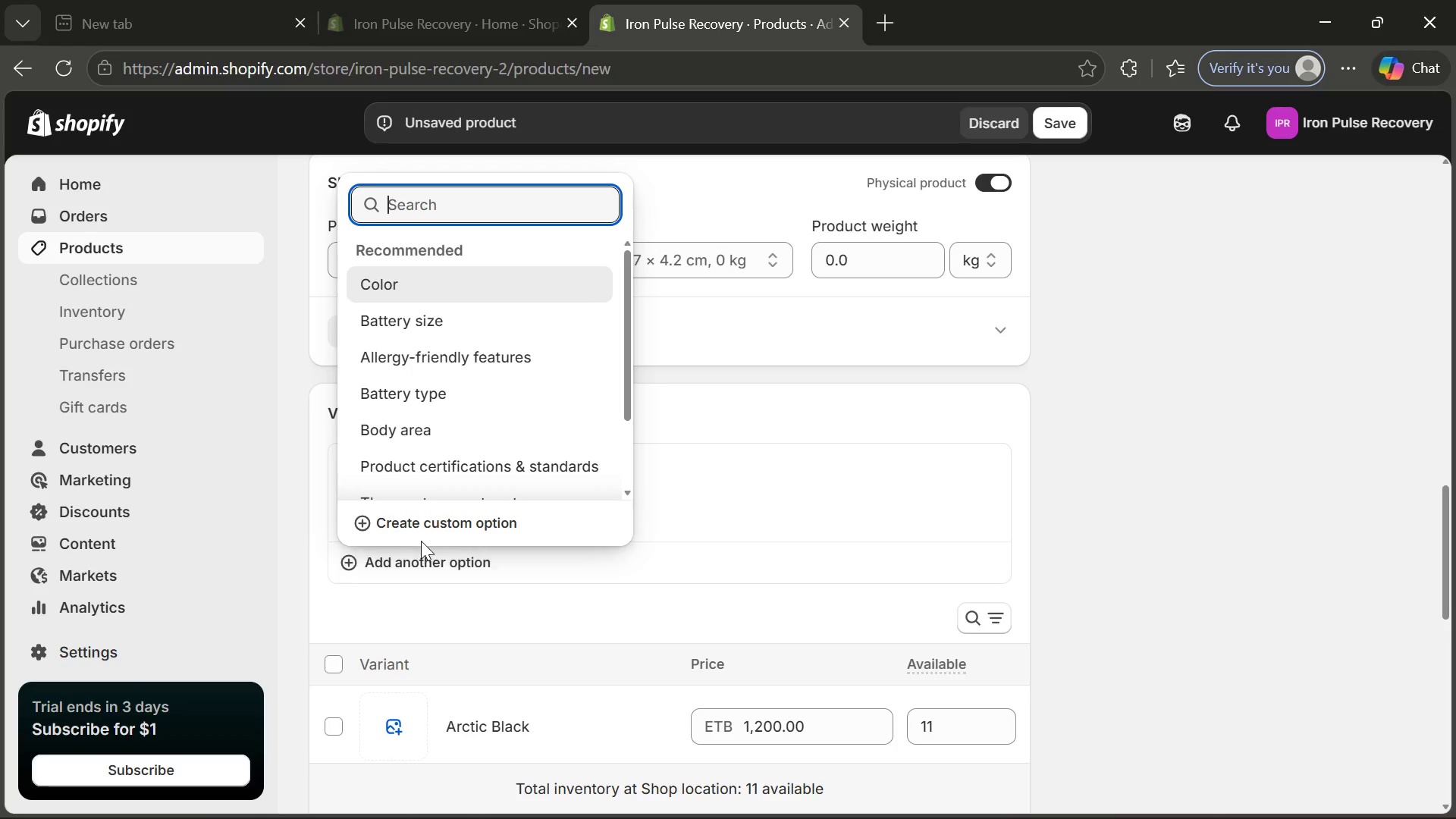 
left_click([426, 531])
 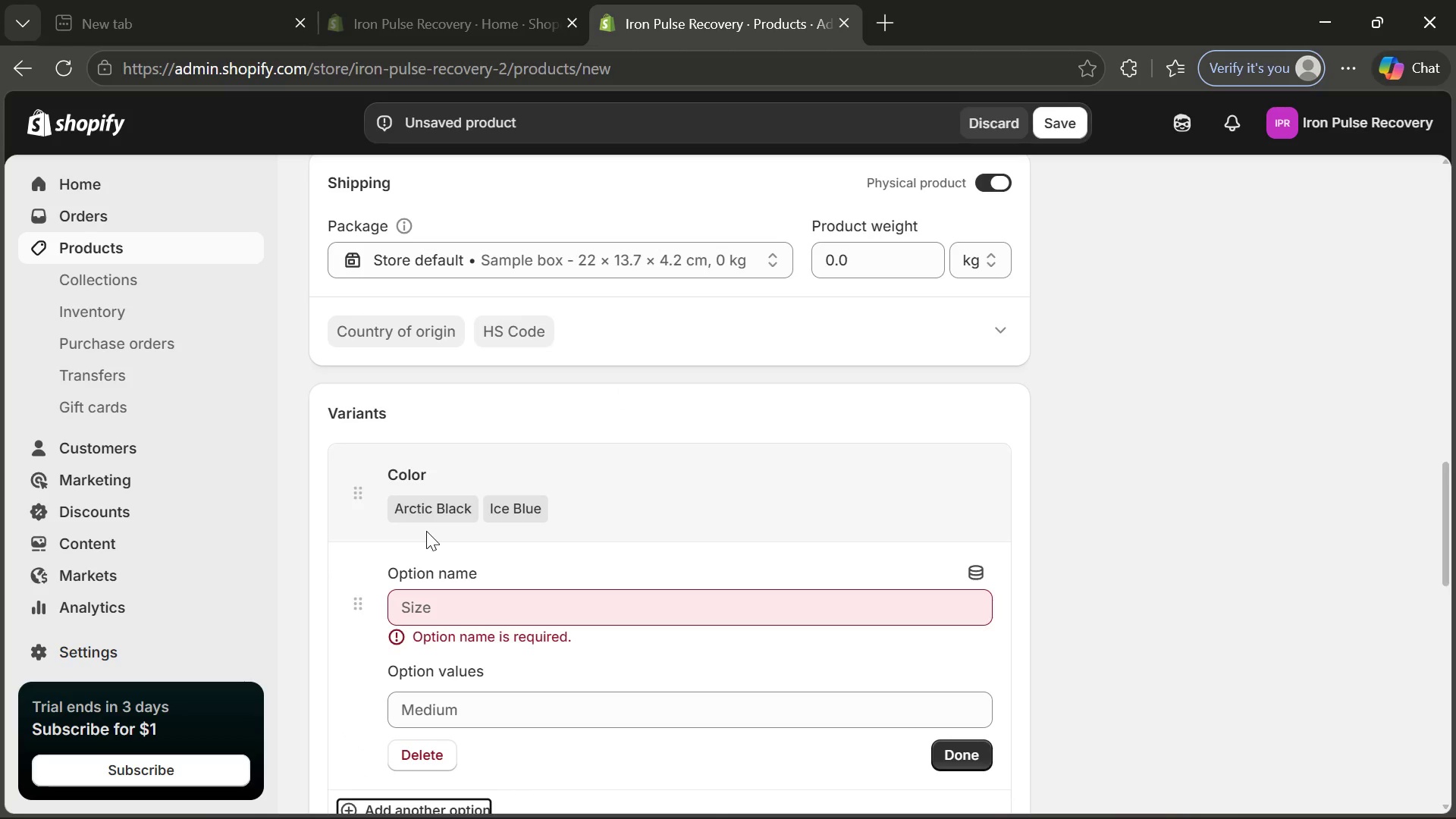 
key(CapsLock)
 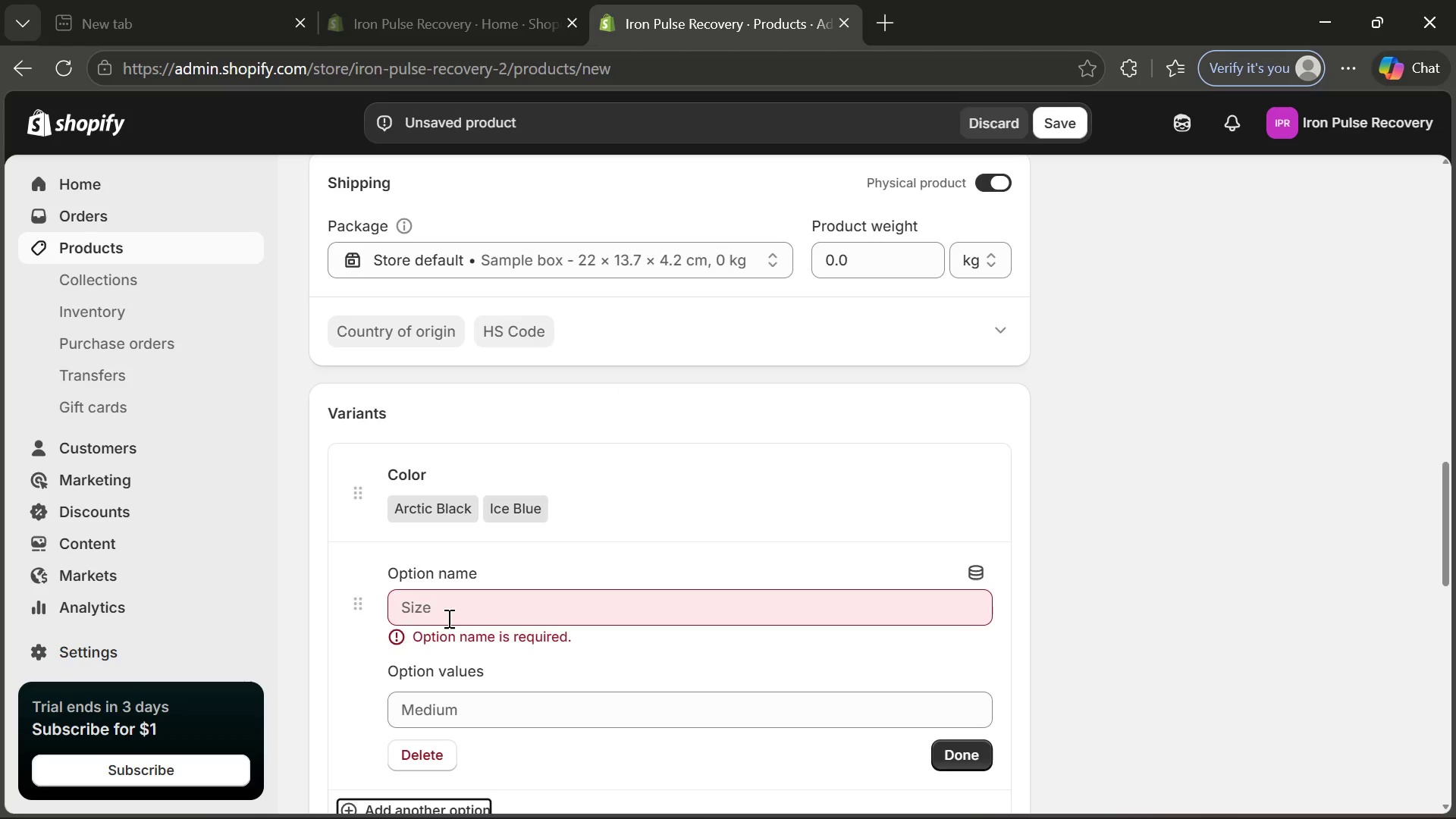 
left_click([447, 618])
 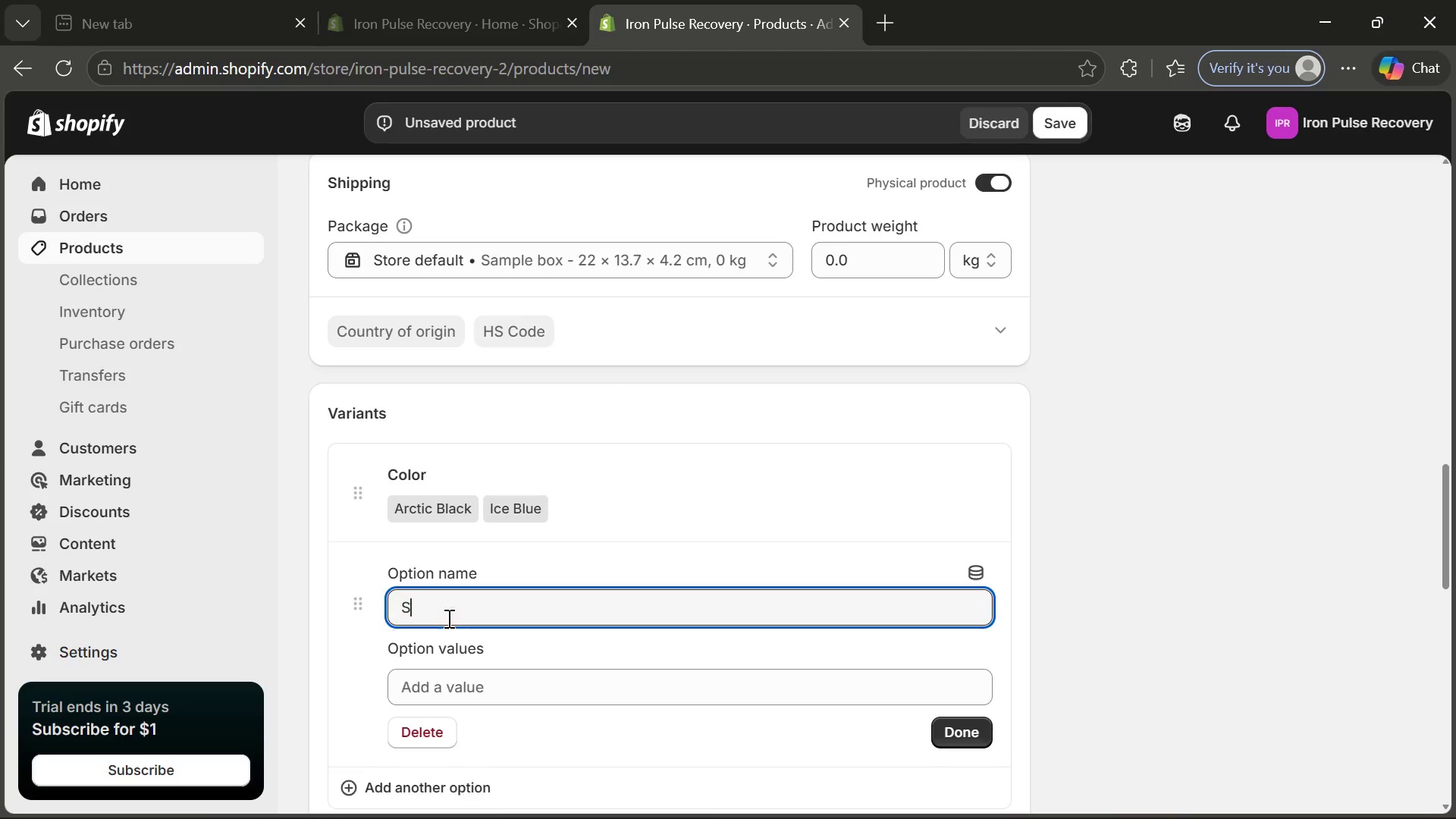 
type(Six)
key(Backspace)
type(ze)
 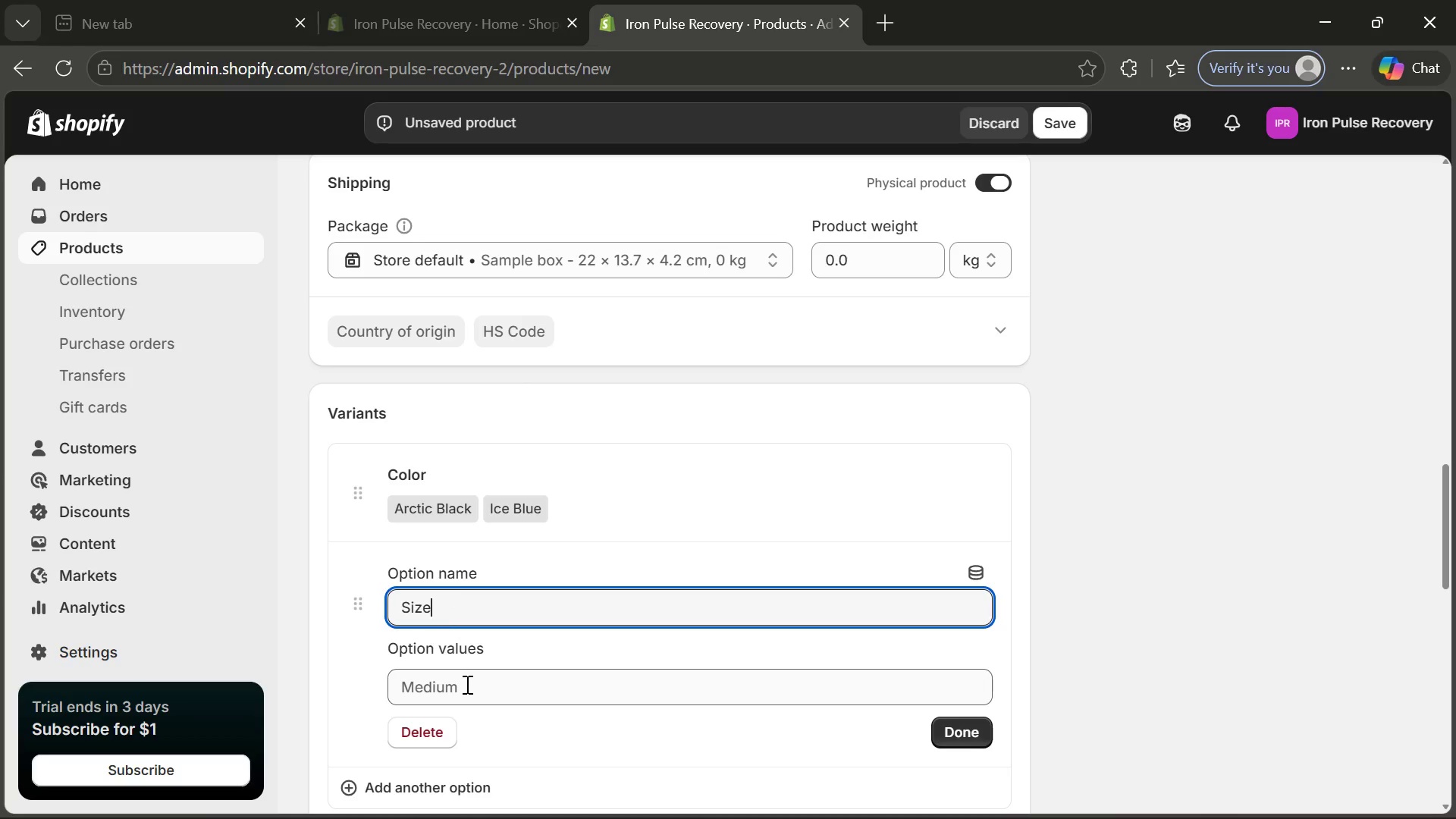 
left_click([466, 684])
 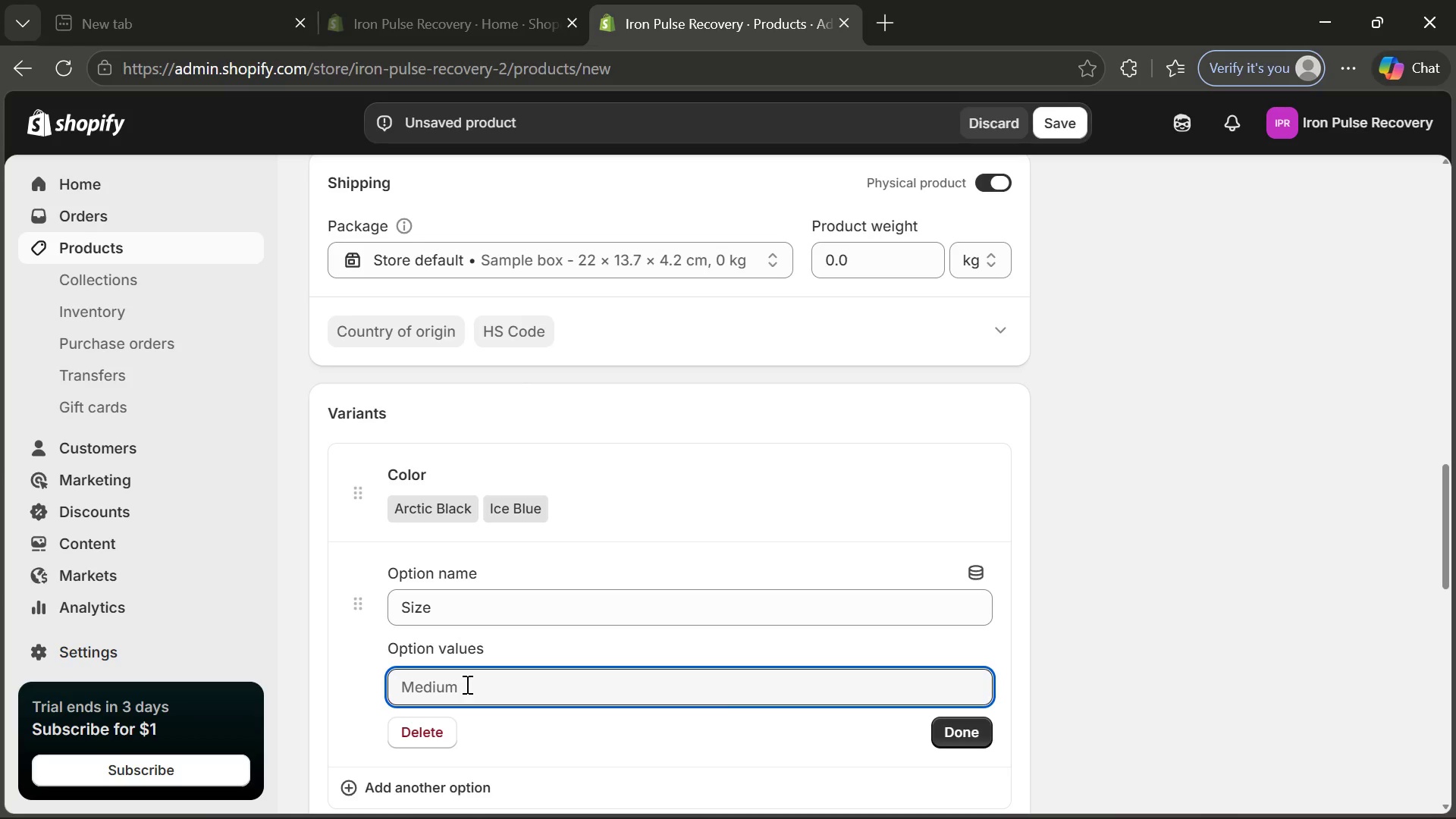 
type(Standard)
 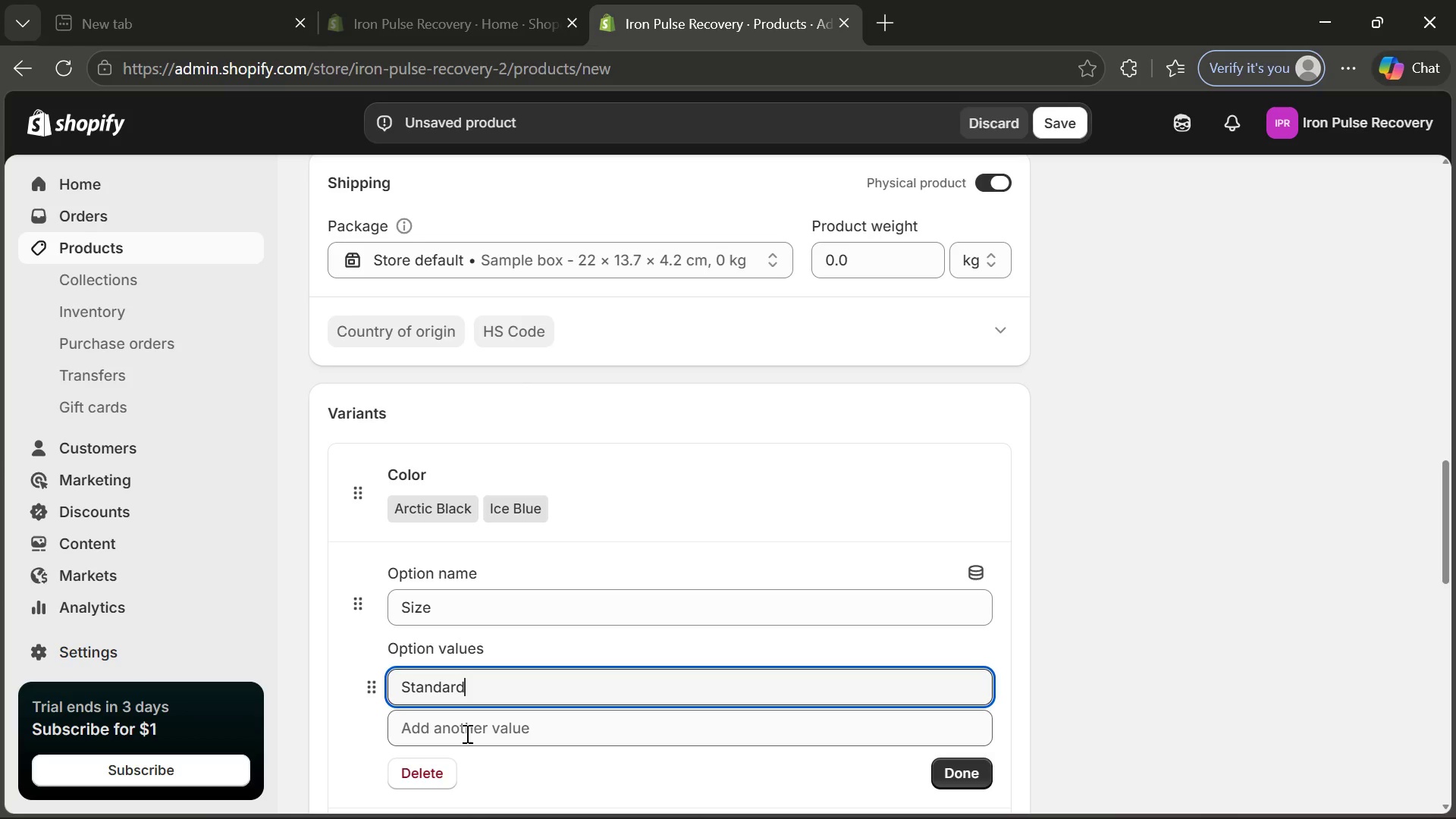 
left_click([466, 733])
 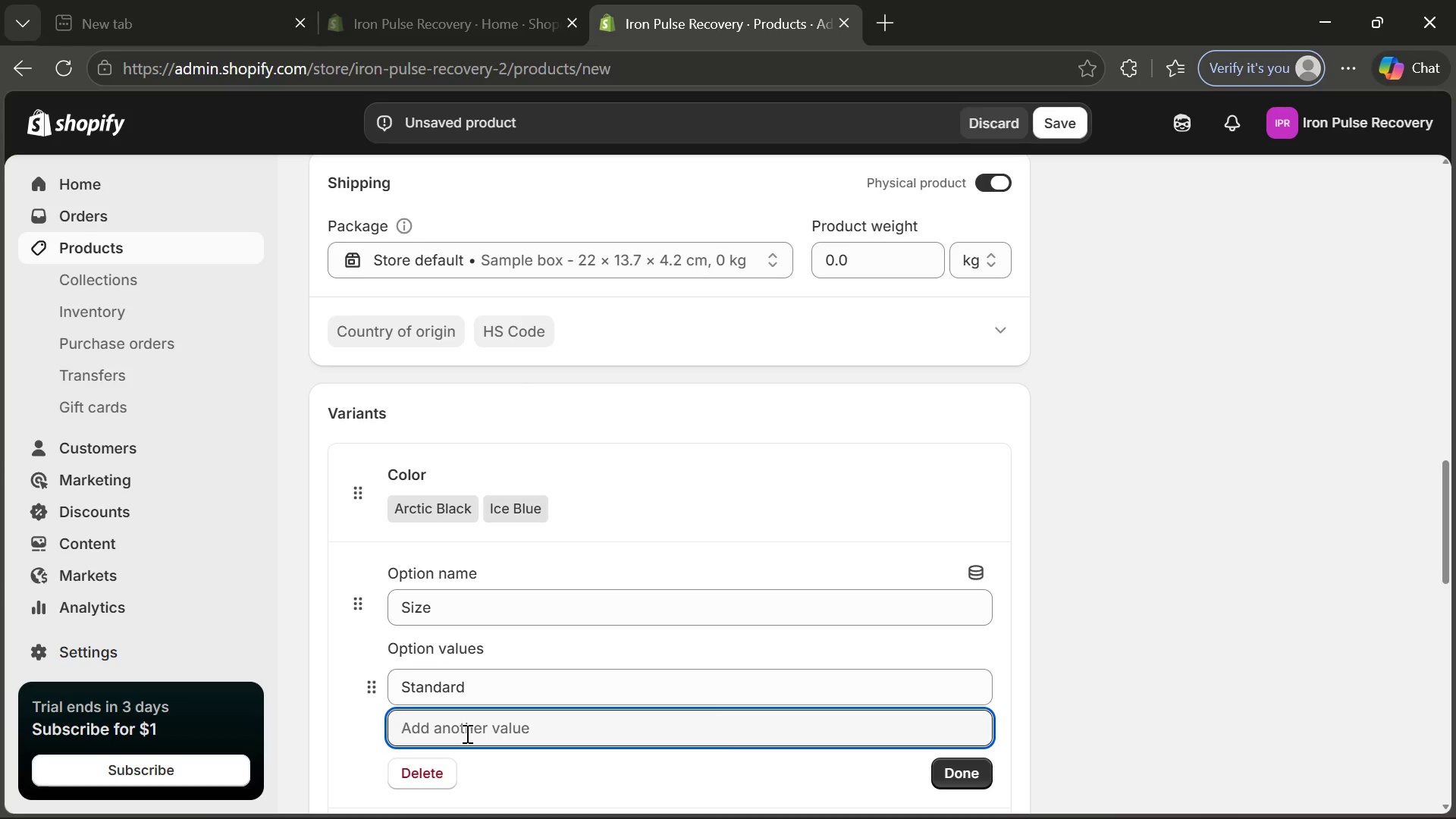 
type(XL)
 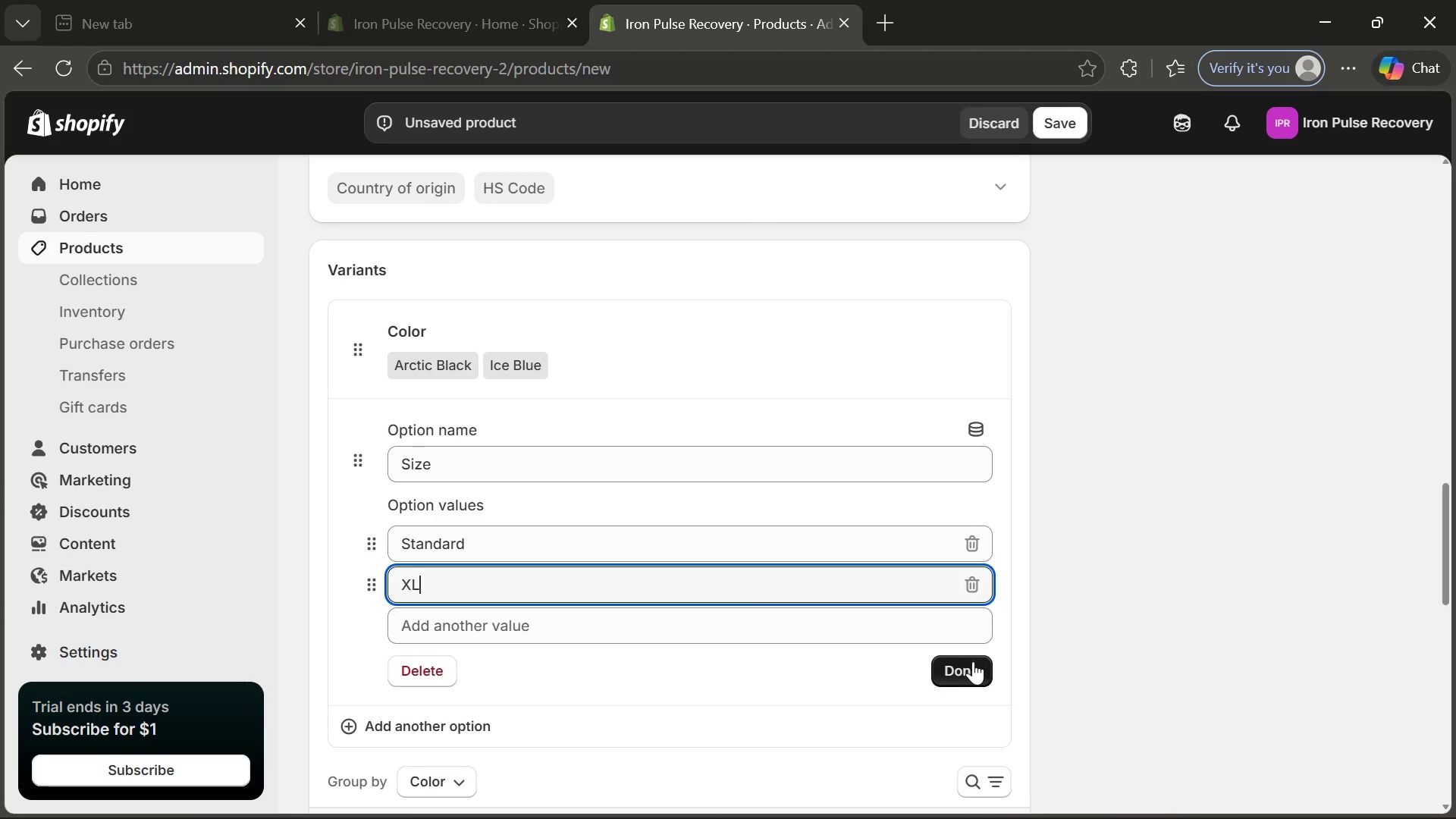 
left_click([968, 664])
 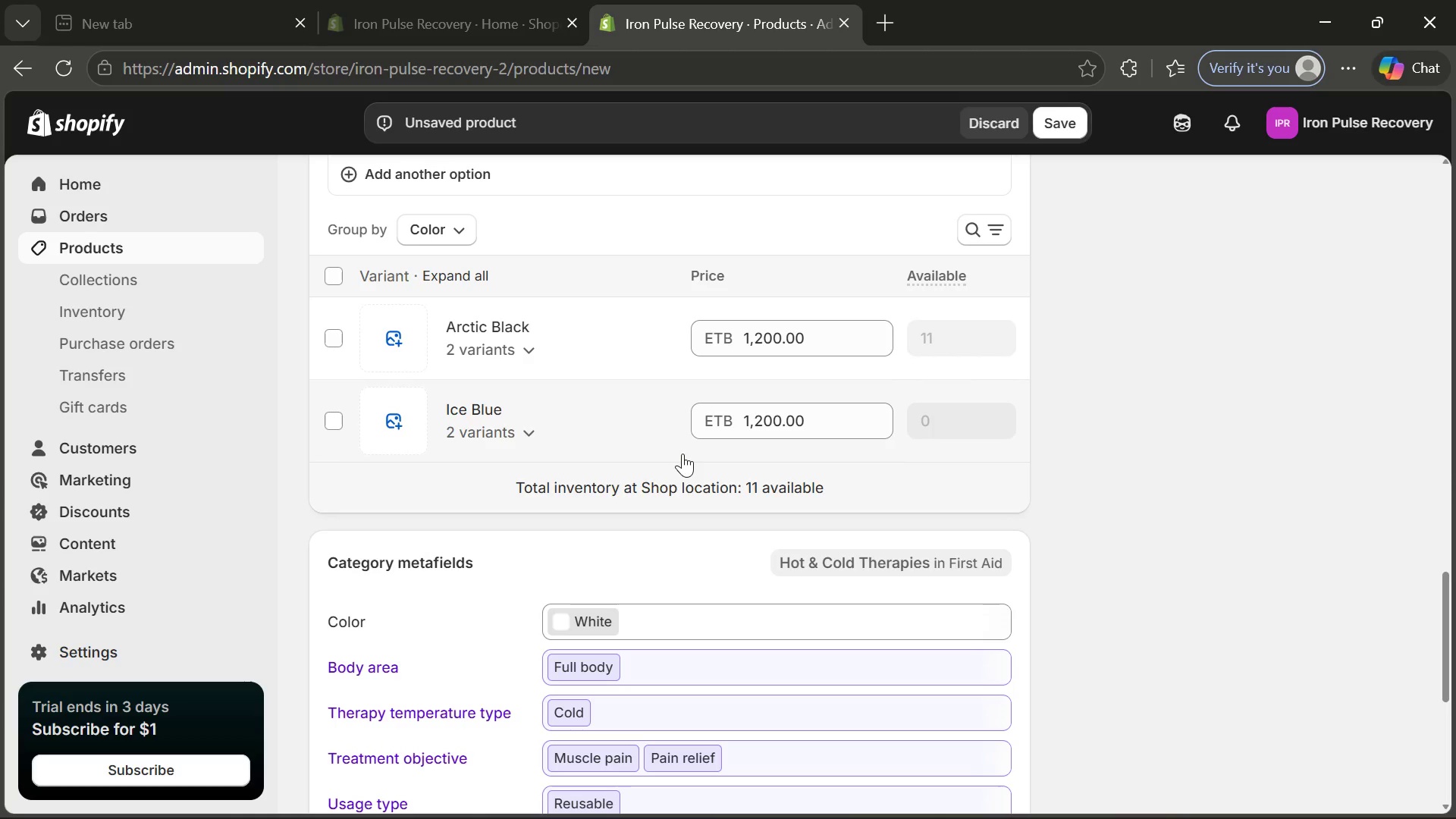 
wait(6.02)
 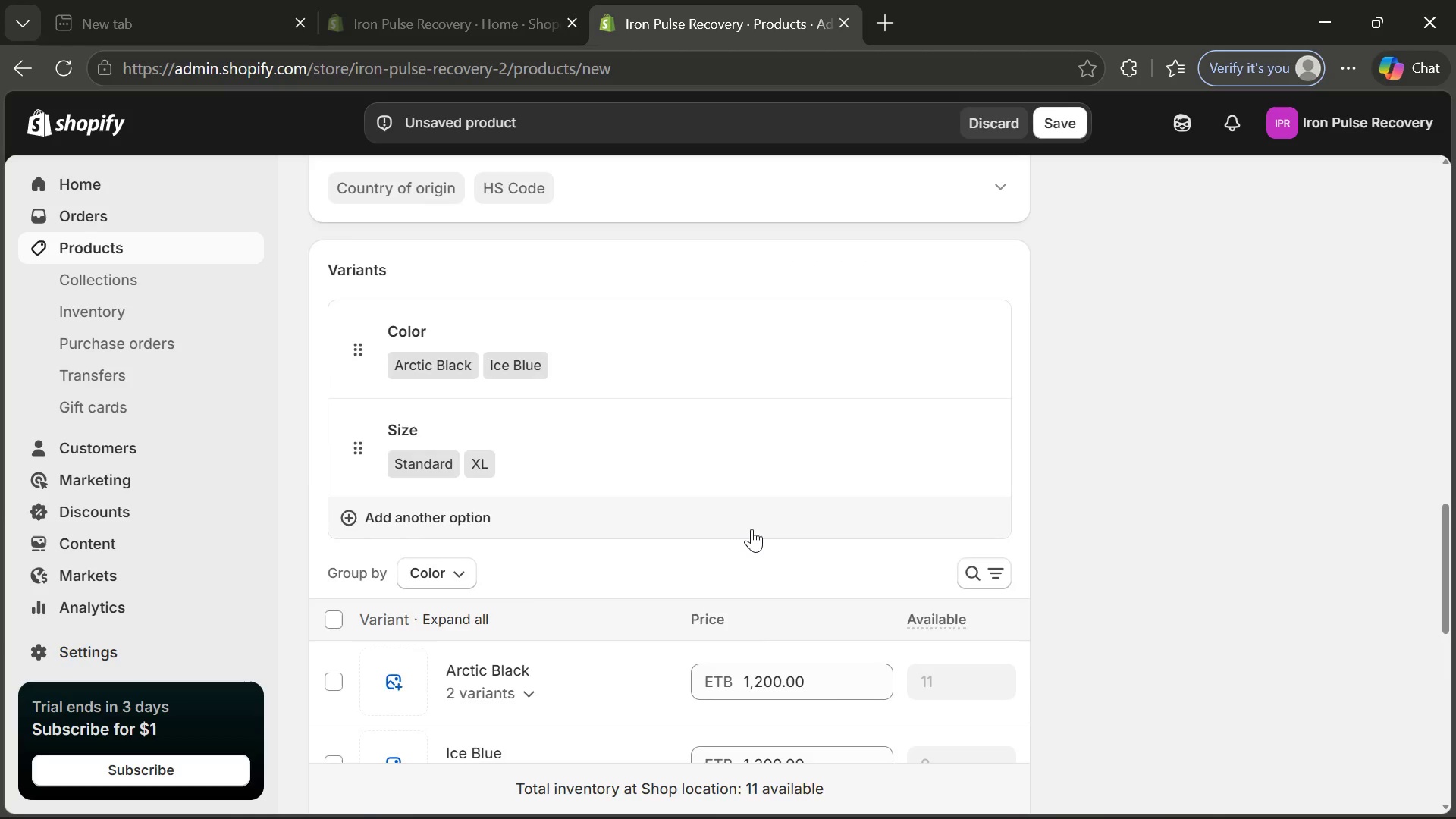 
left_click([937, 415])
 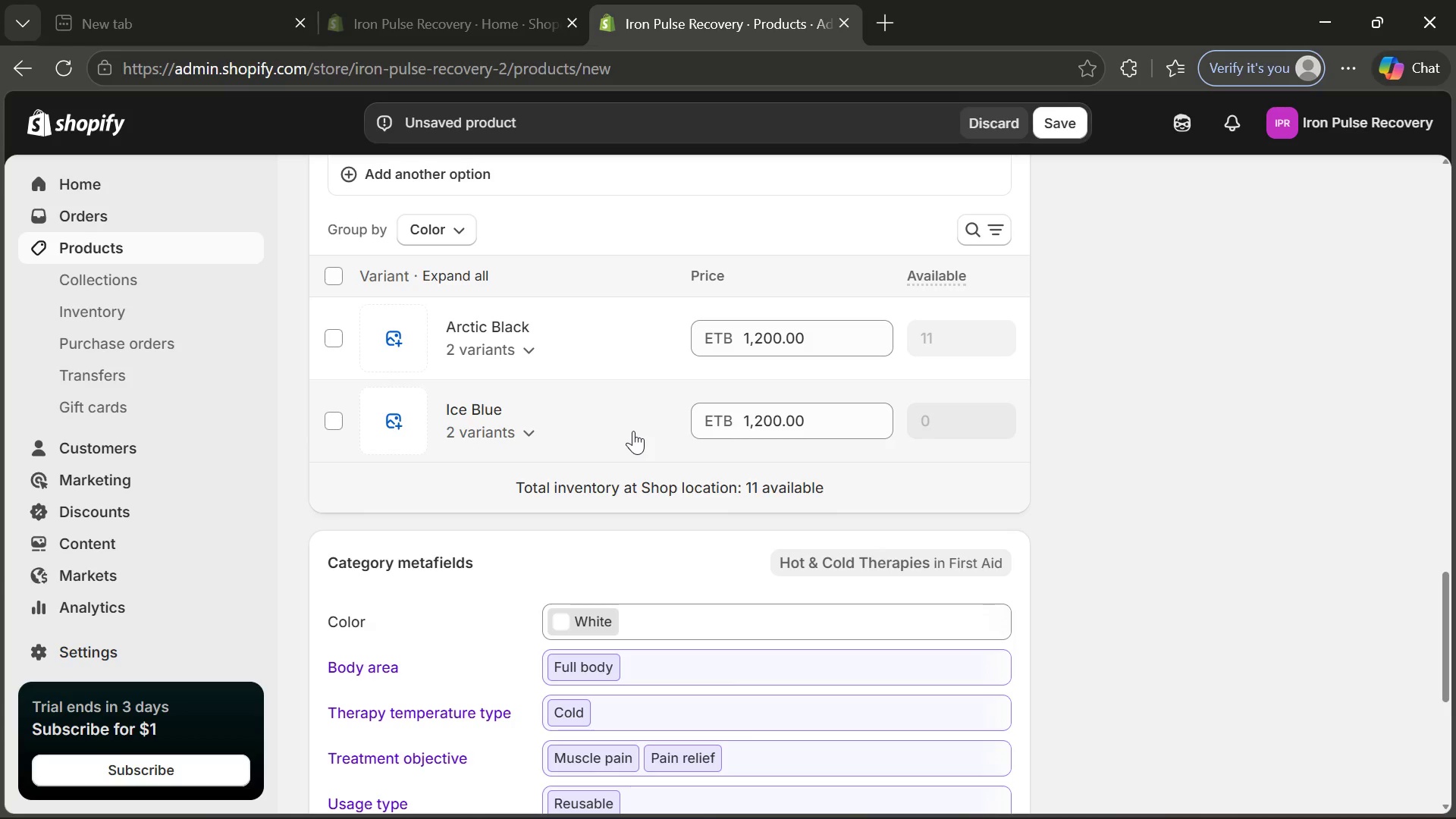 
left_click([633, 431])
 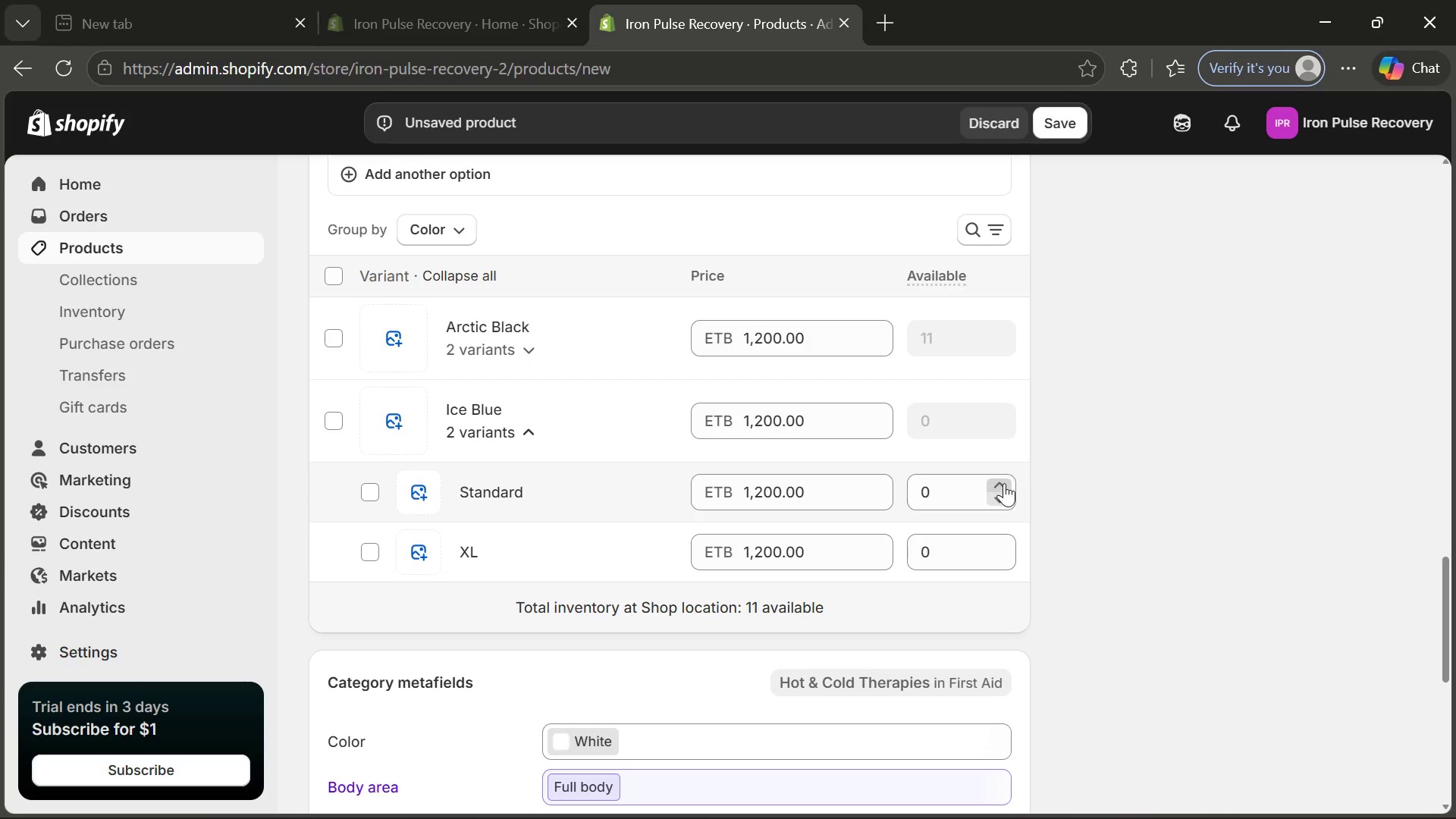 
double_click([1004, 483])
 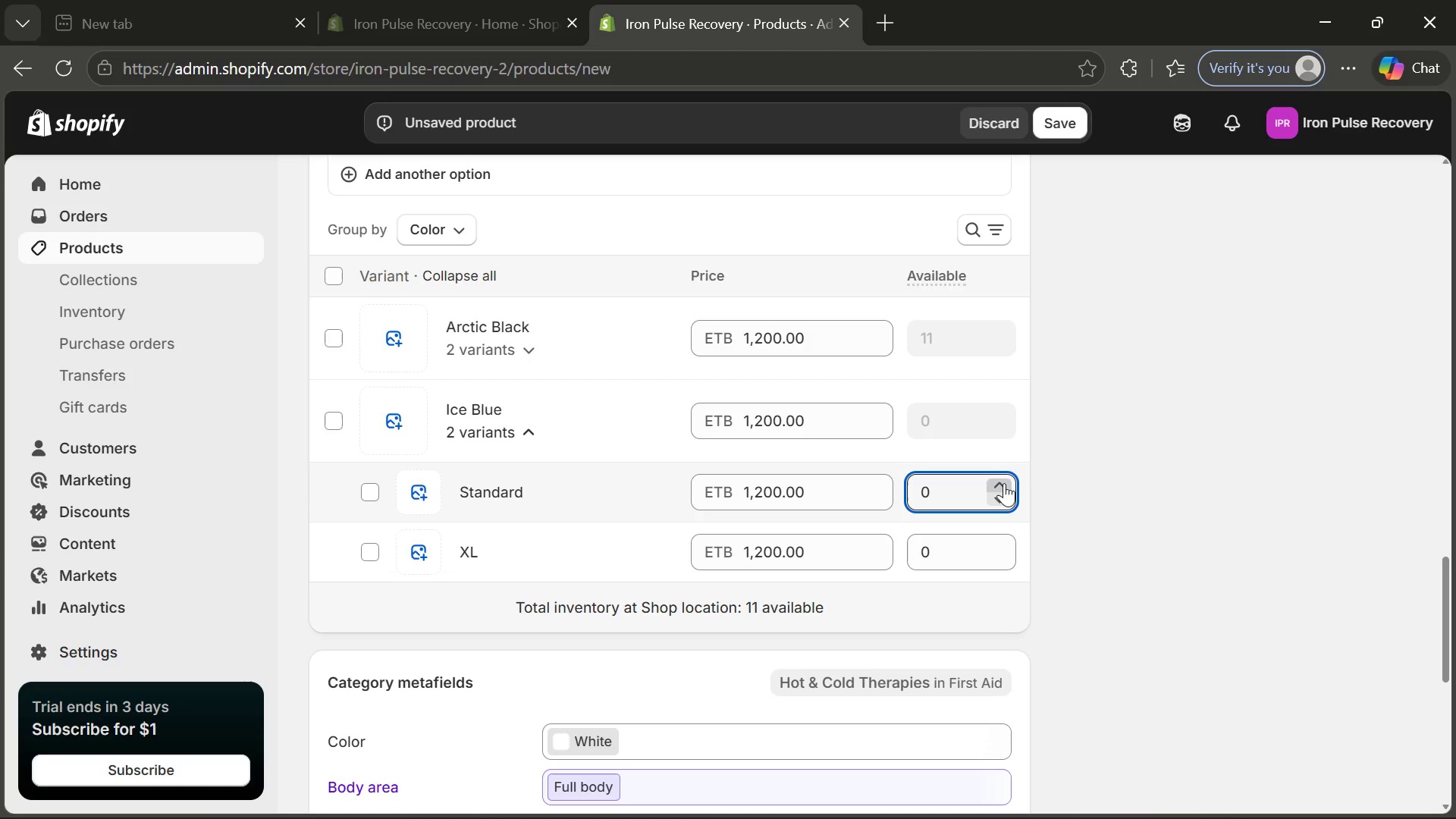 
triple_click([1004, 483])
 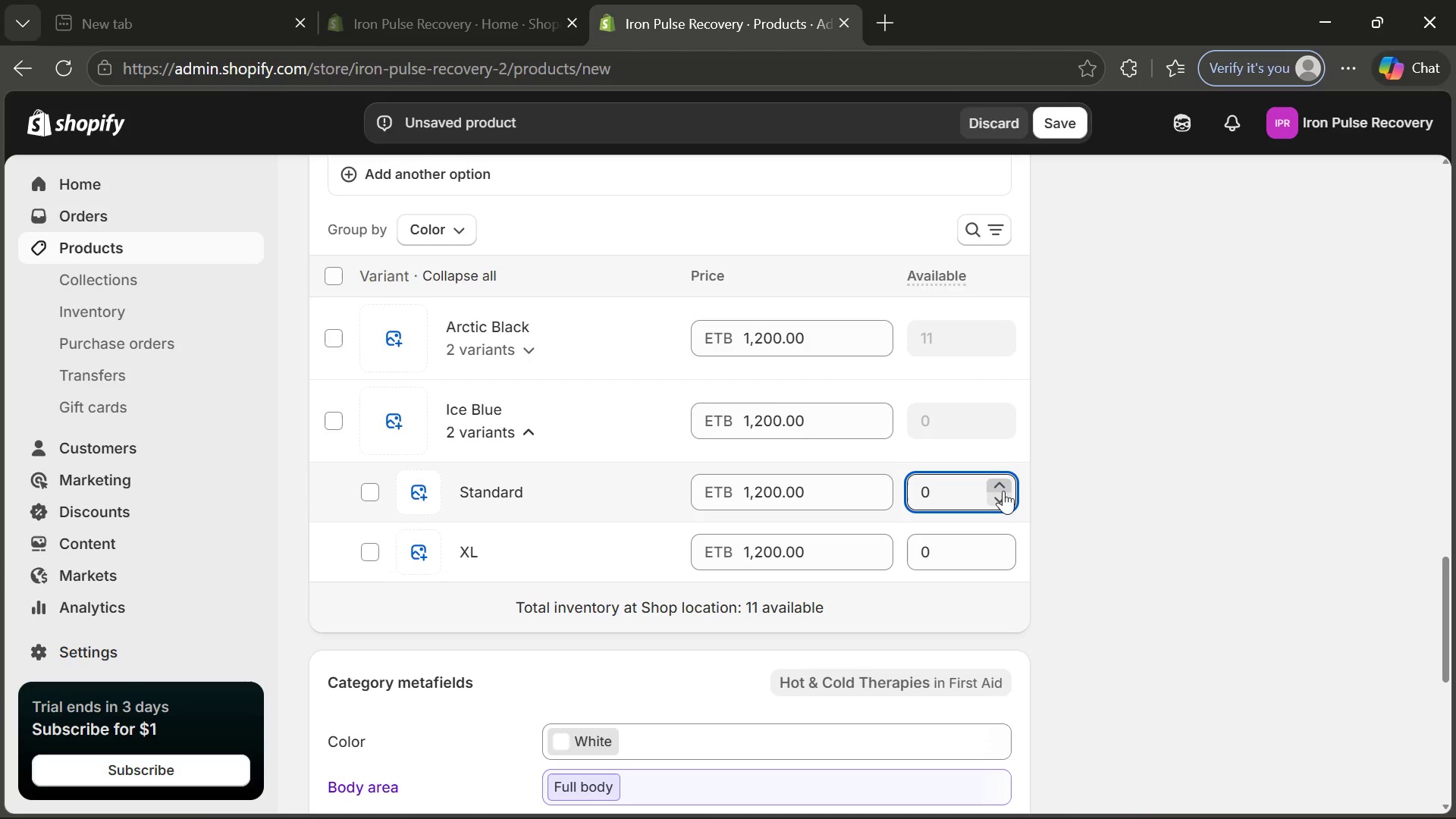 
triple_click([1004, 483])
 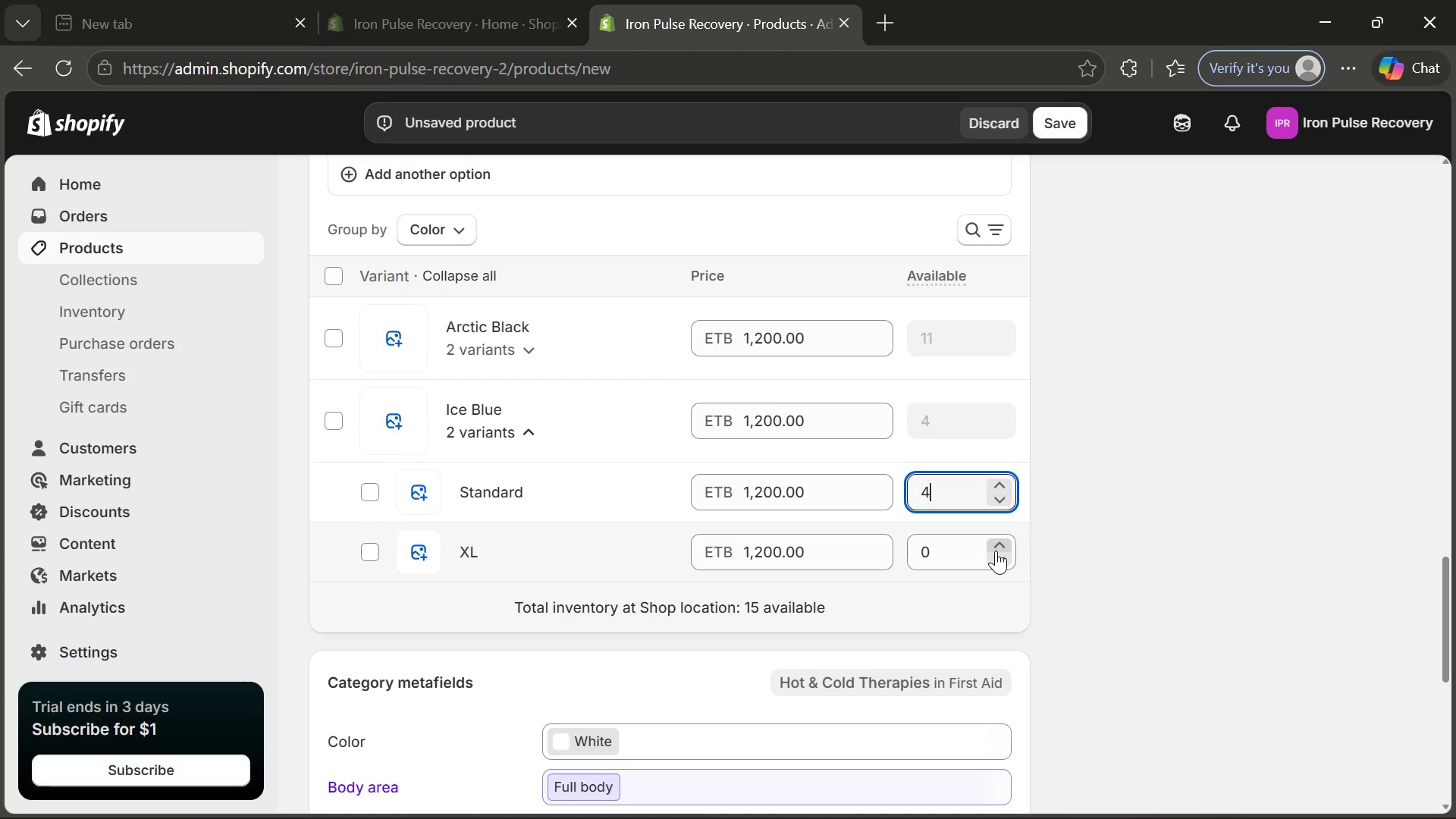 
double_click([996, 551])
 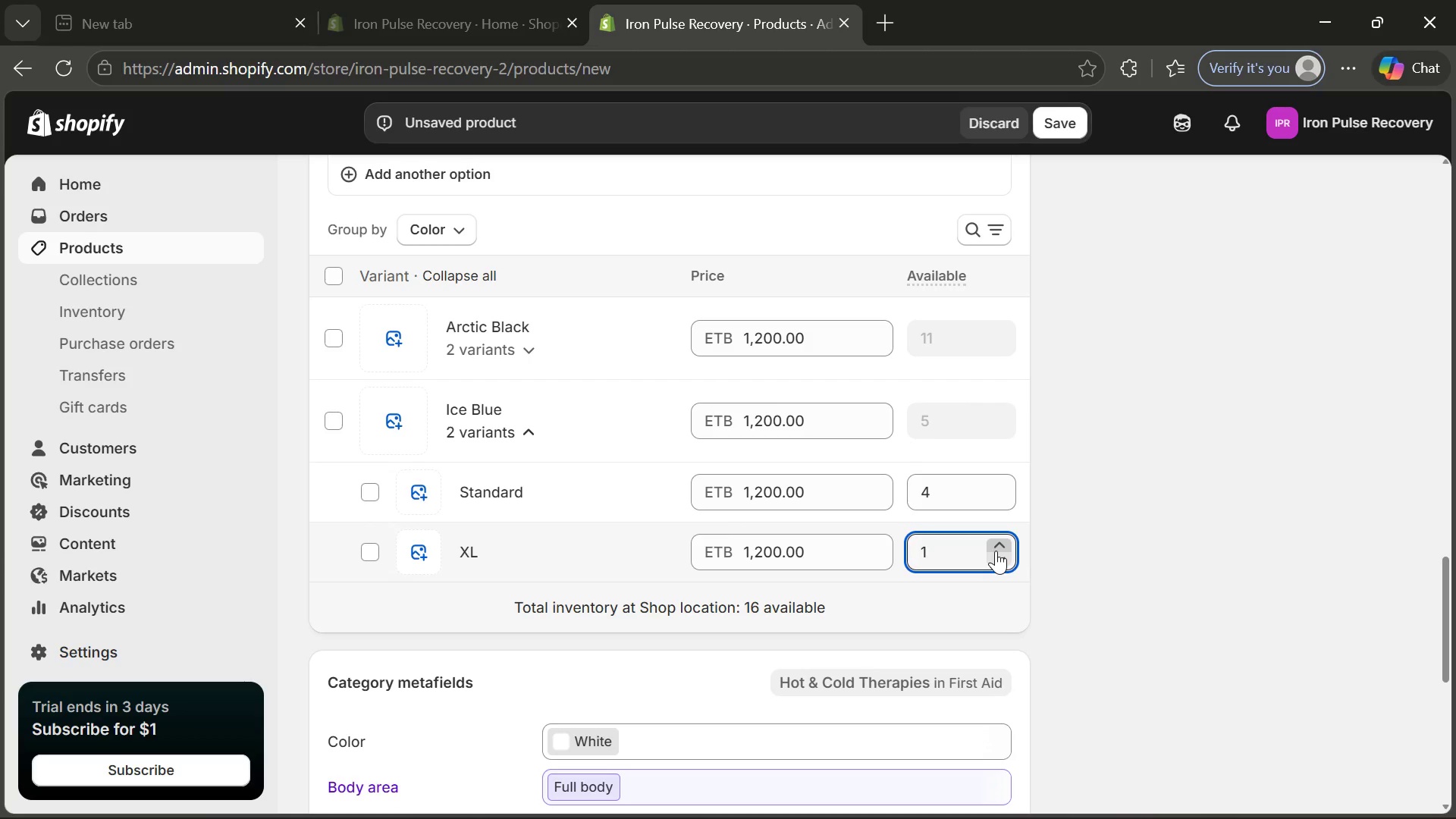 
triple_click([996, 551])
 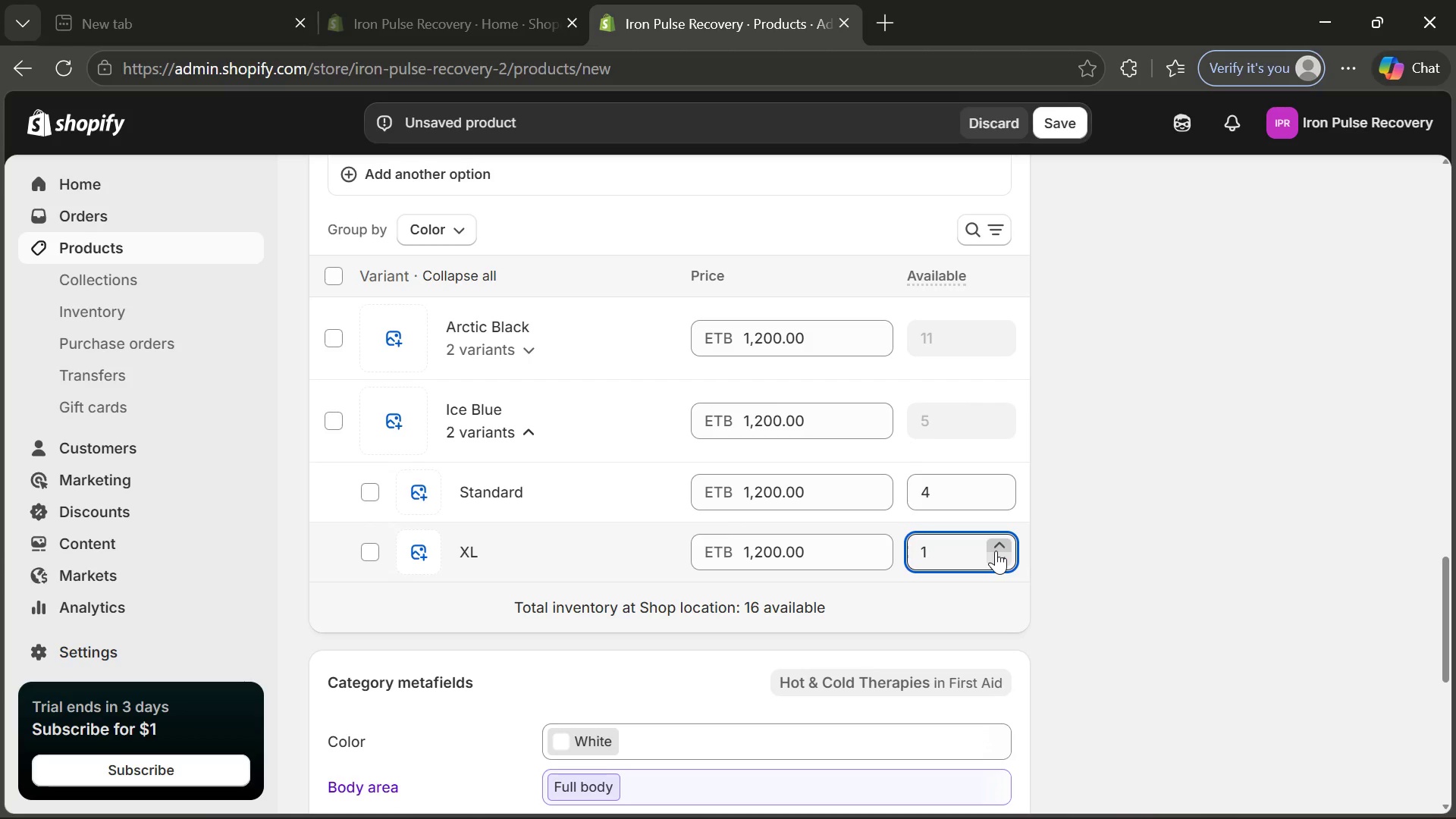 
triple_click([996, 551])
 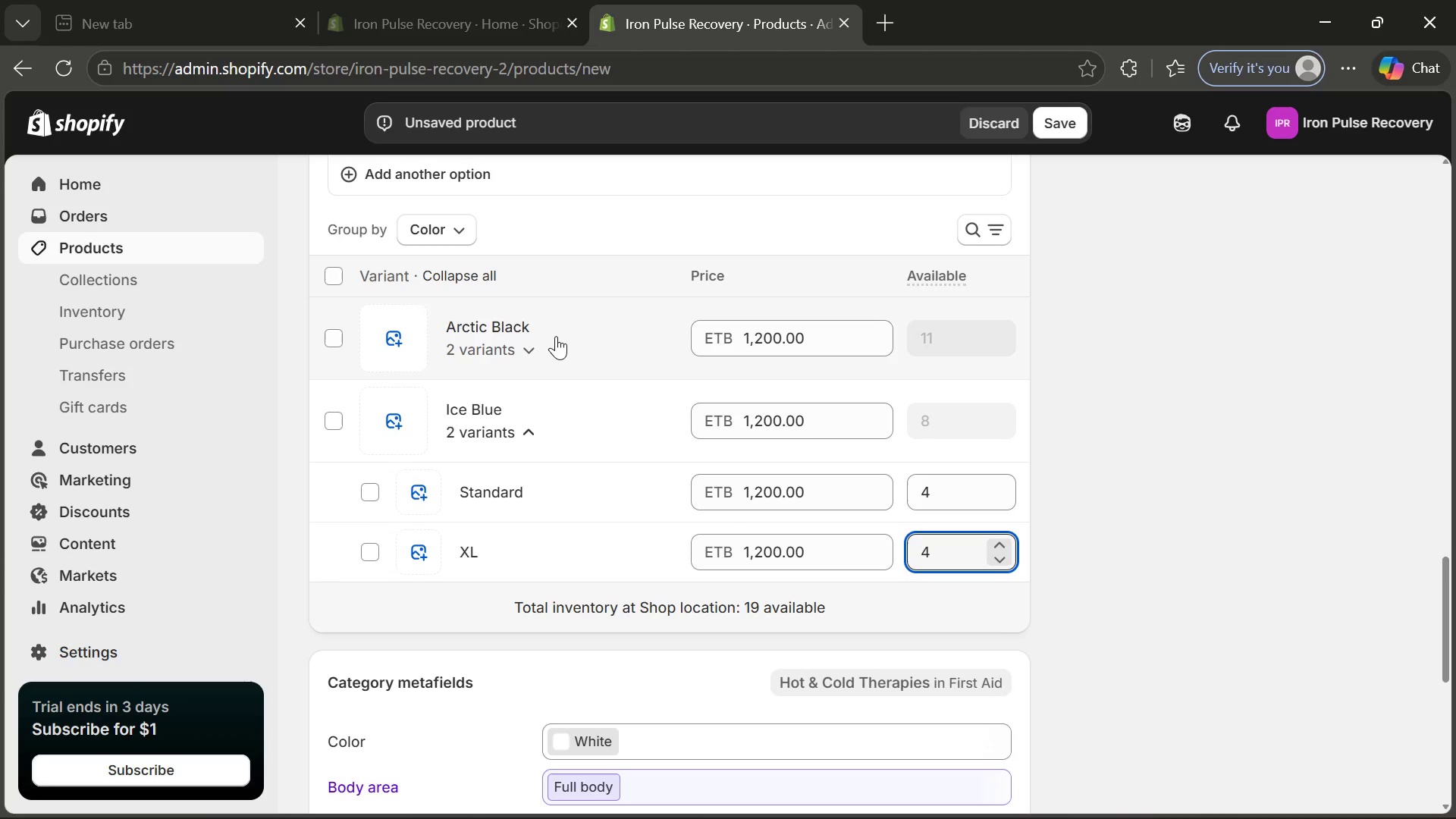 
left_click([556, 336])
 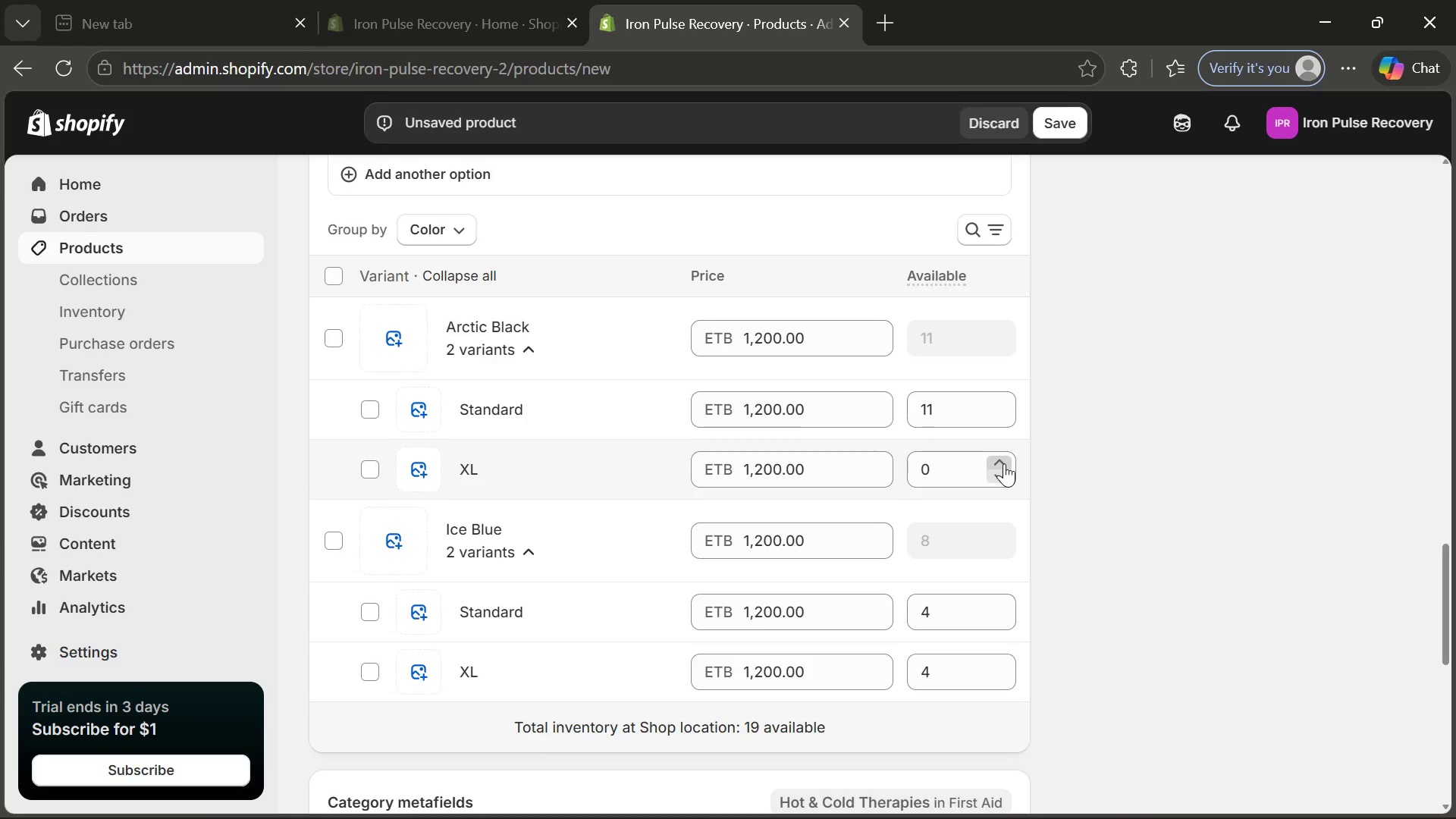 
double_click([1004, 463])
 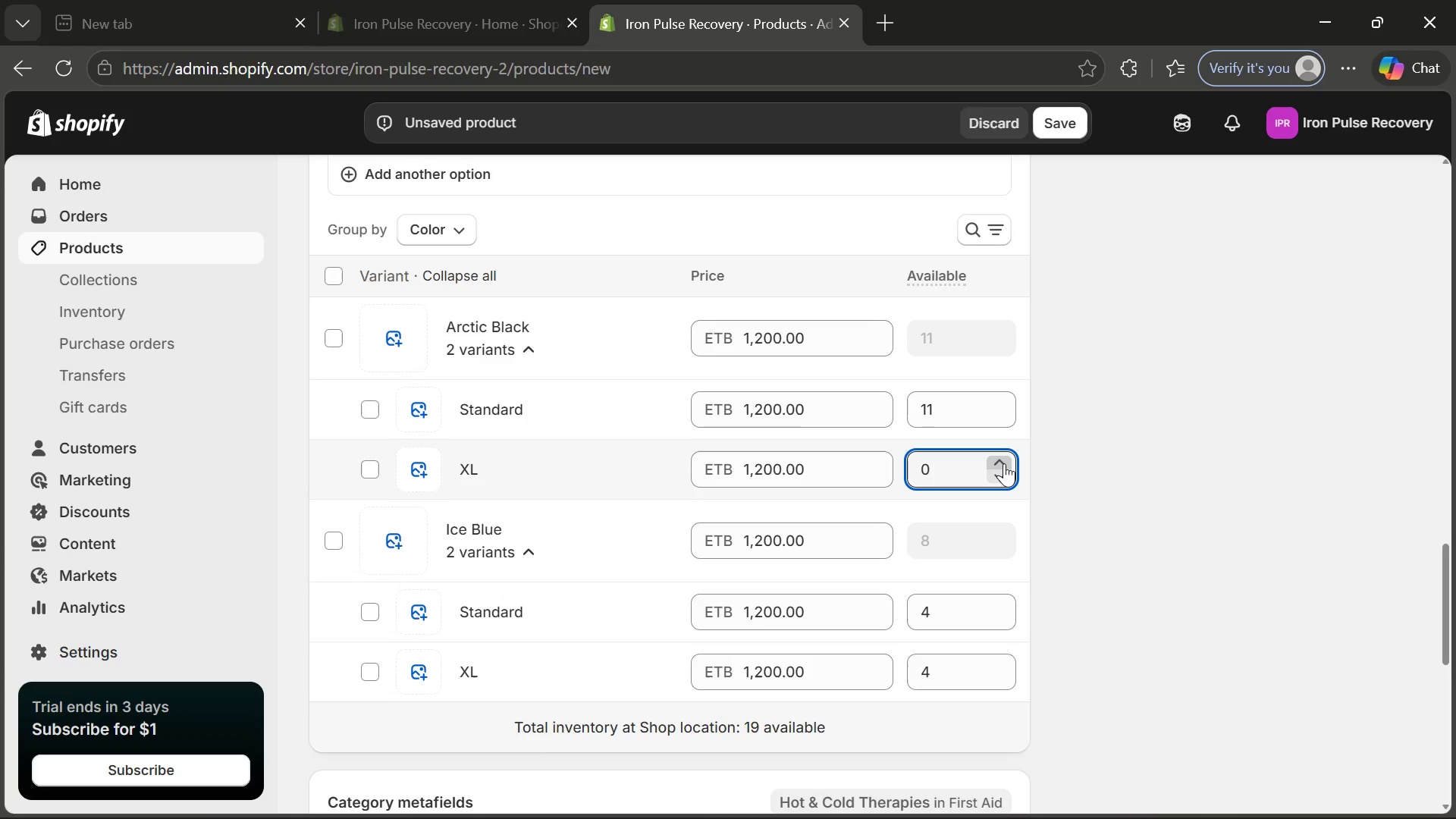 
triple_click([1004, 463])
 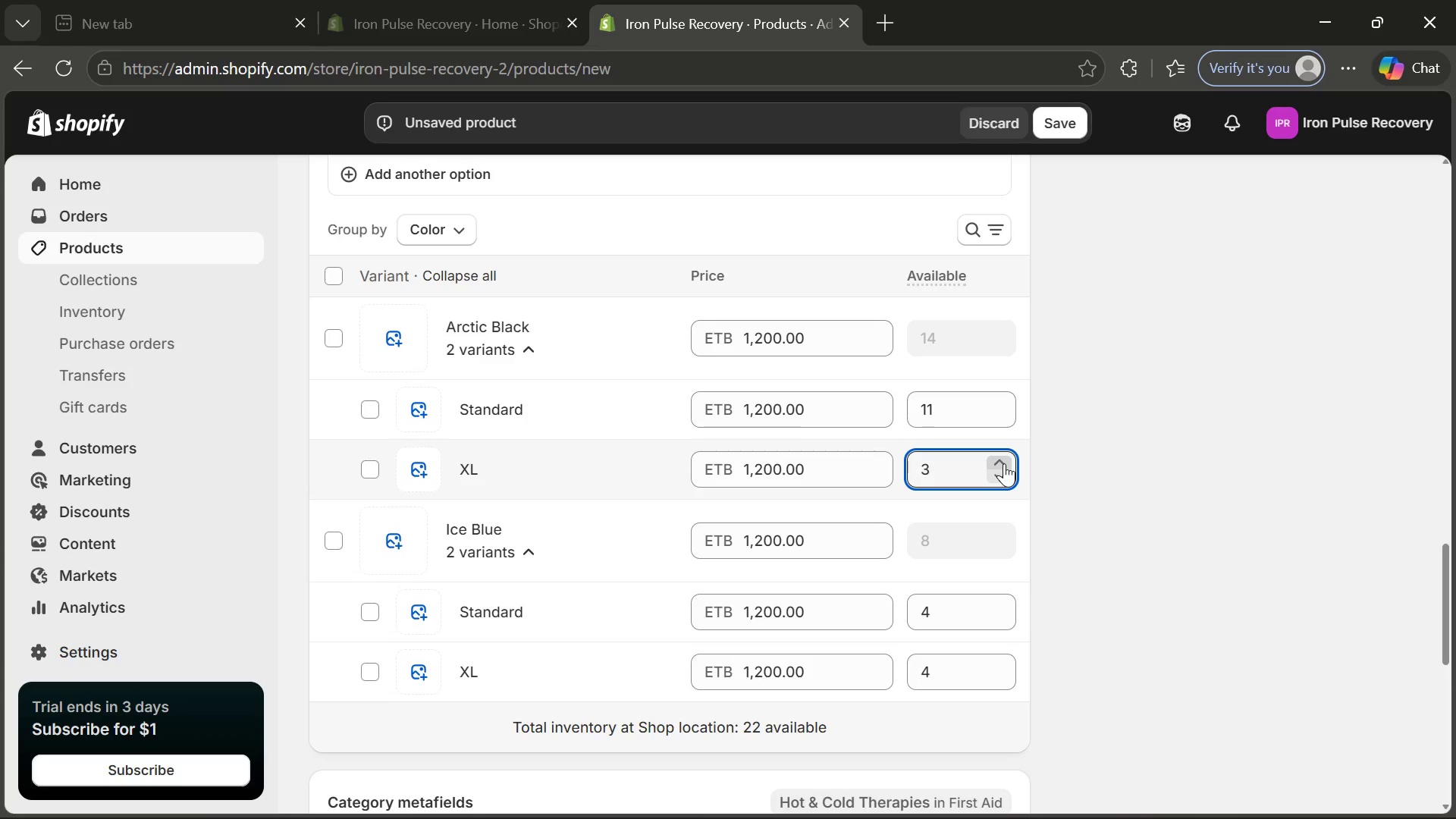 
double_click([1004, 463])
 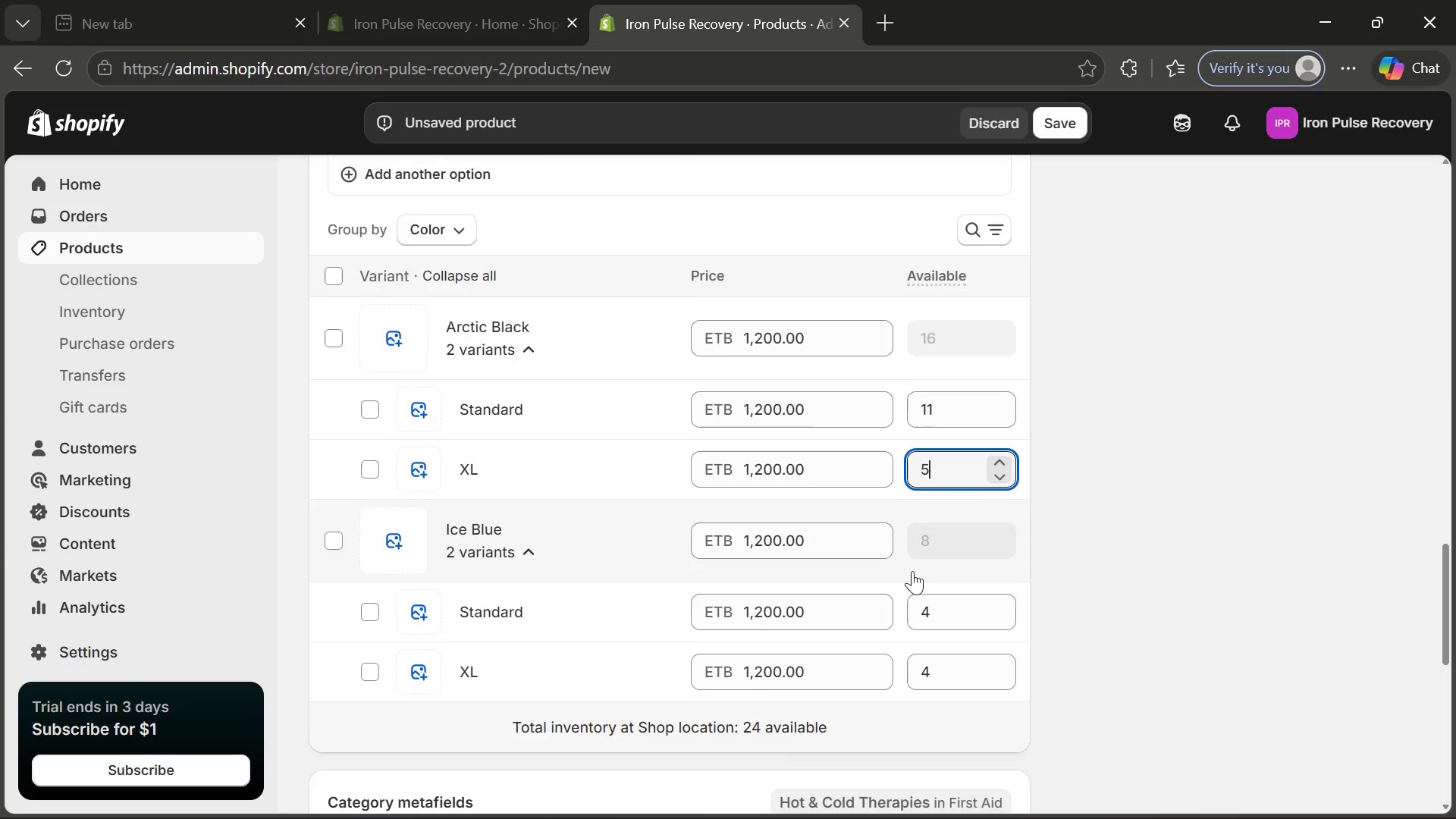 
mouse_move([933, 570])
 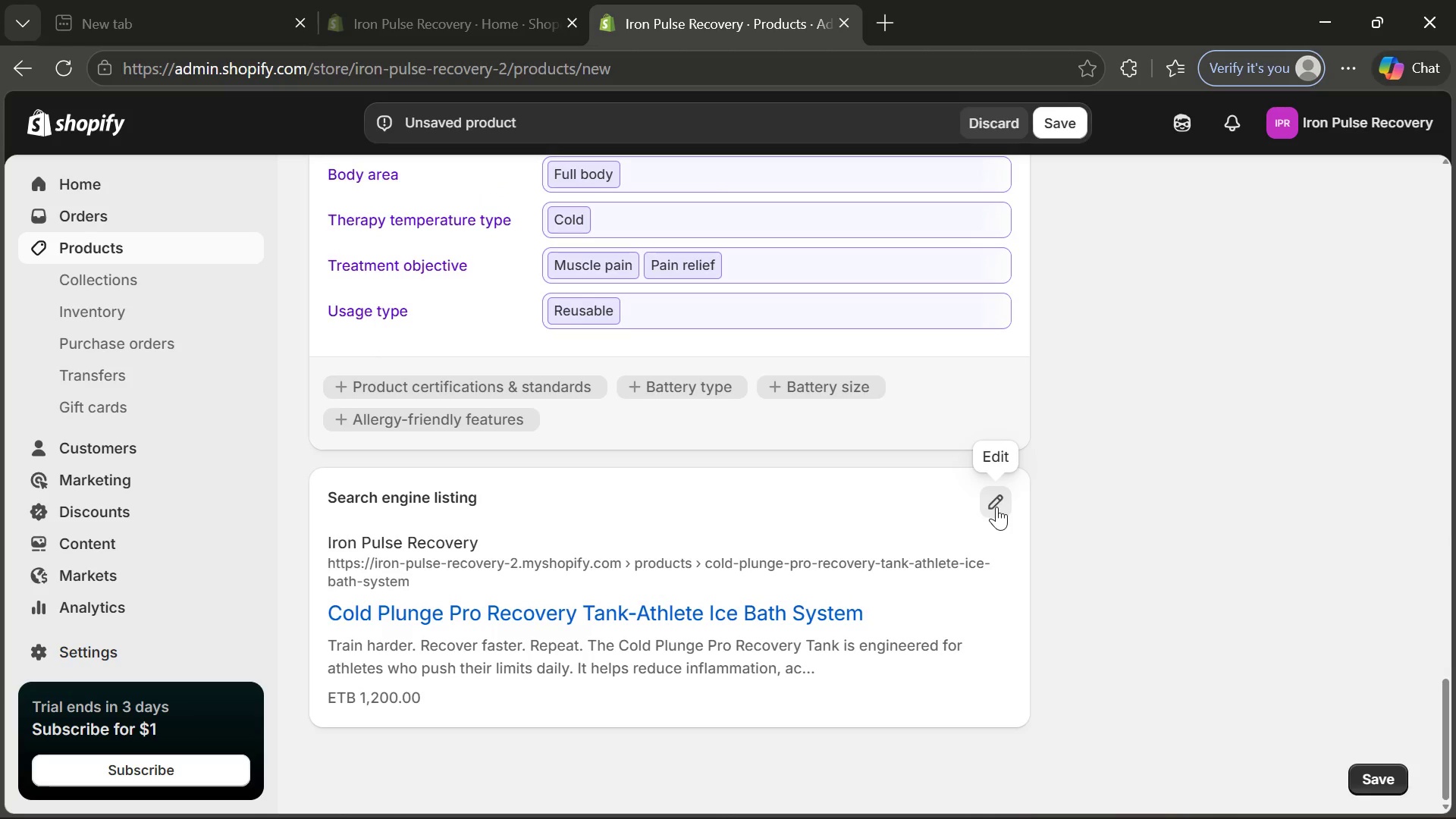 
left_click([996, 507])
 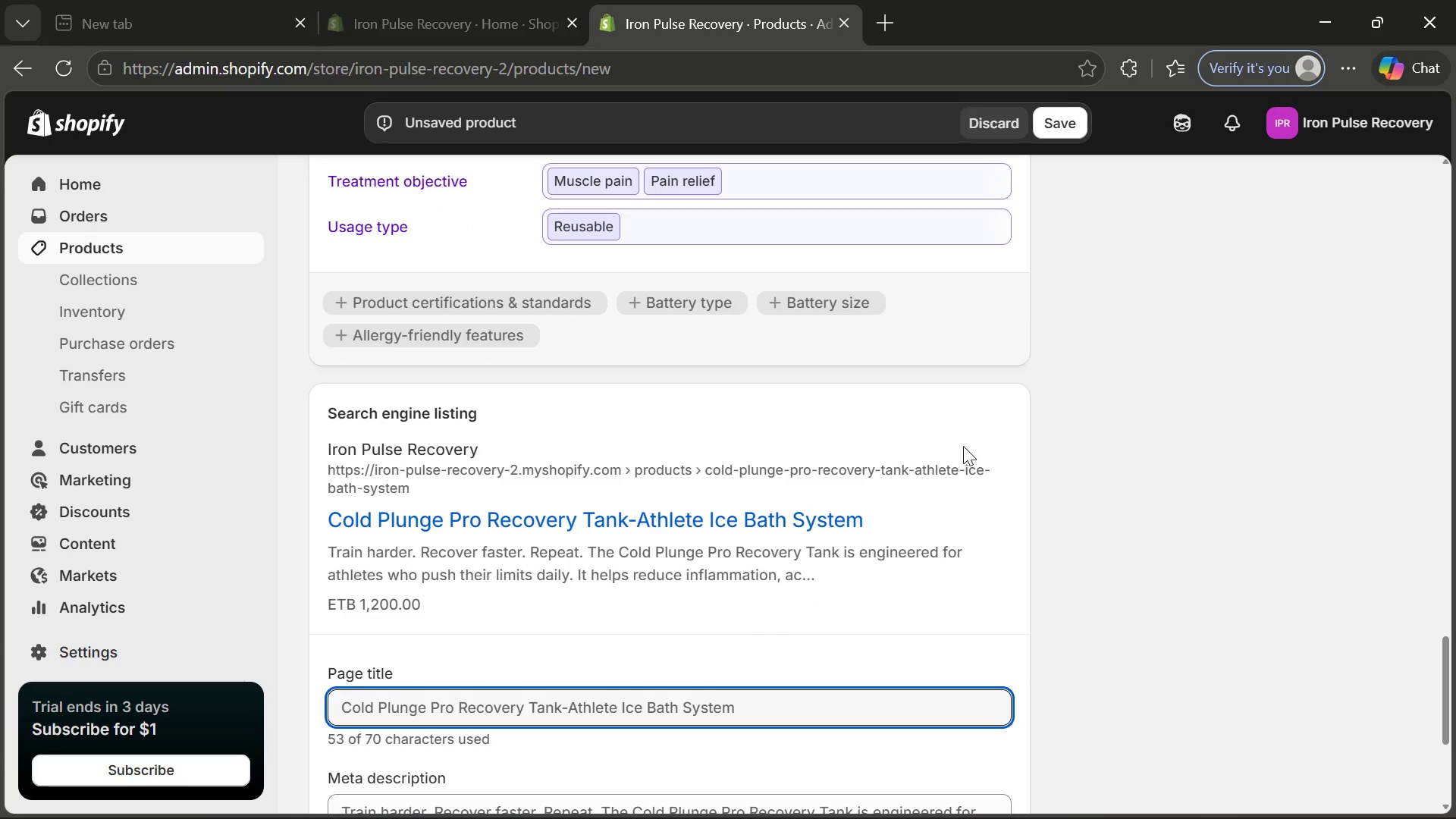 
wait(10.2)
 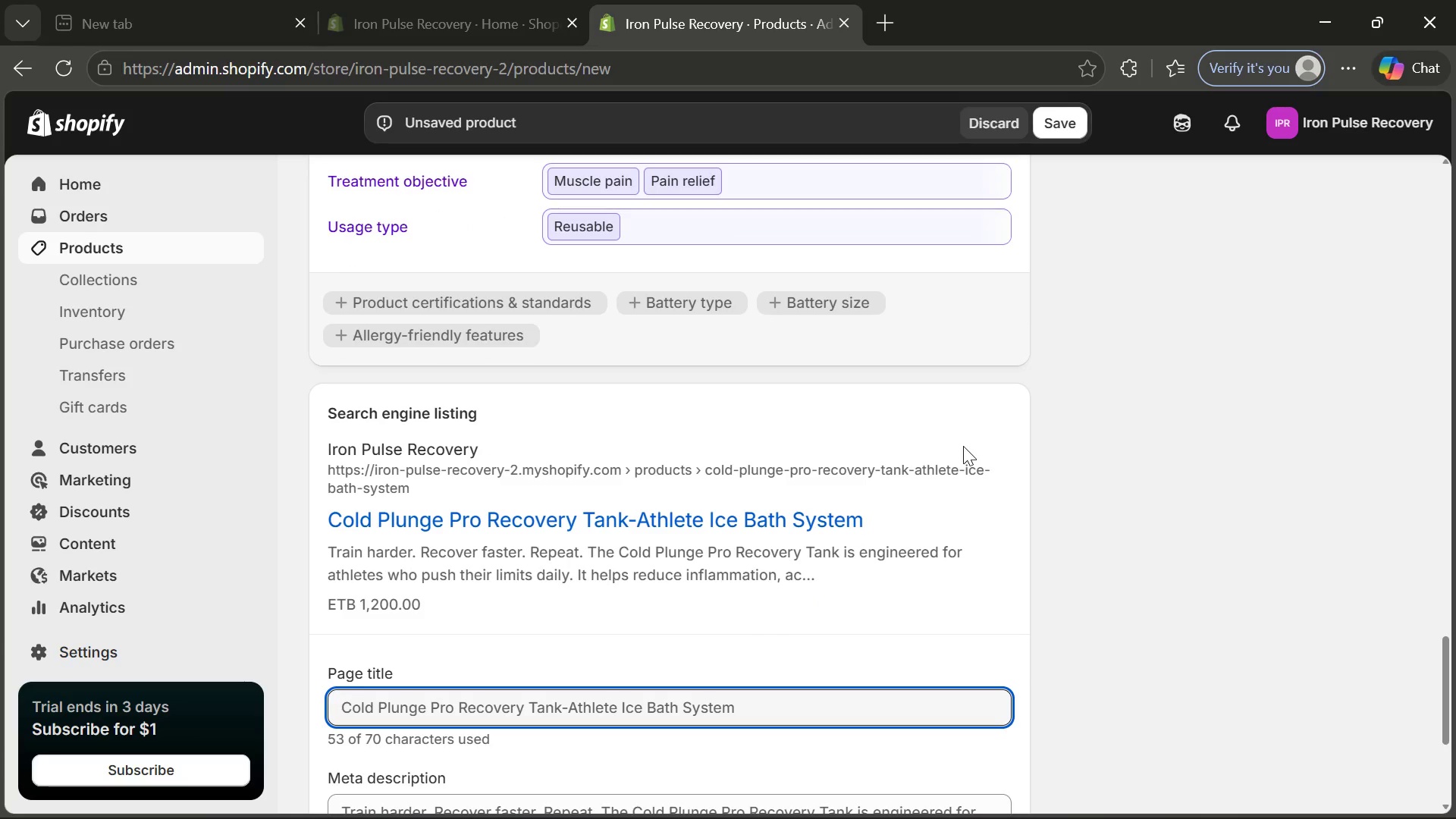 
left_click([764, 577])
 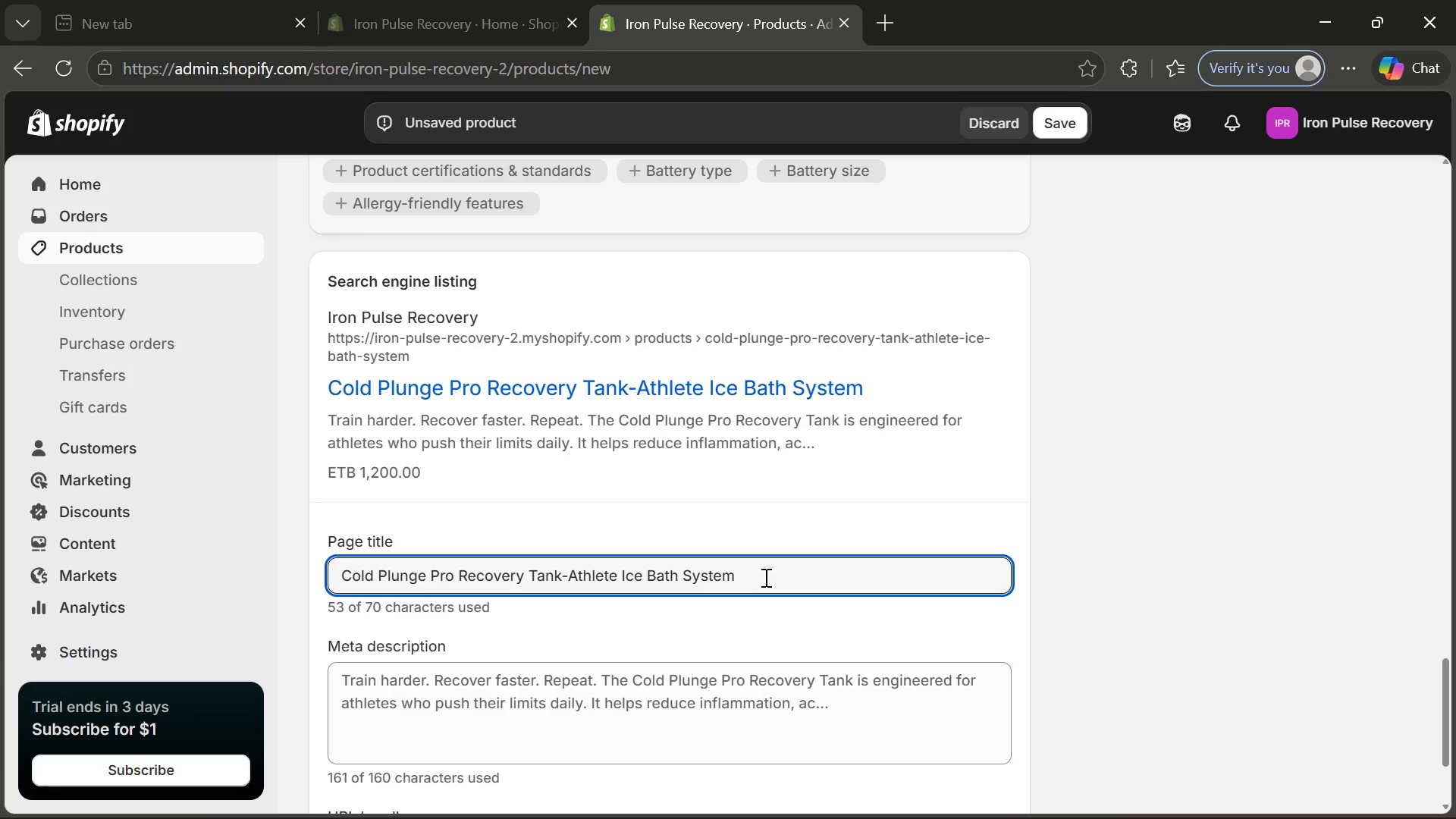 
left_click_drag(start_coordinate=[757, 576], to_coordinate=[430, 564])
 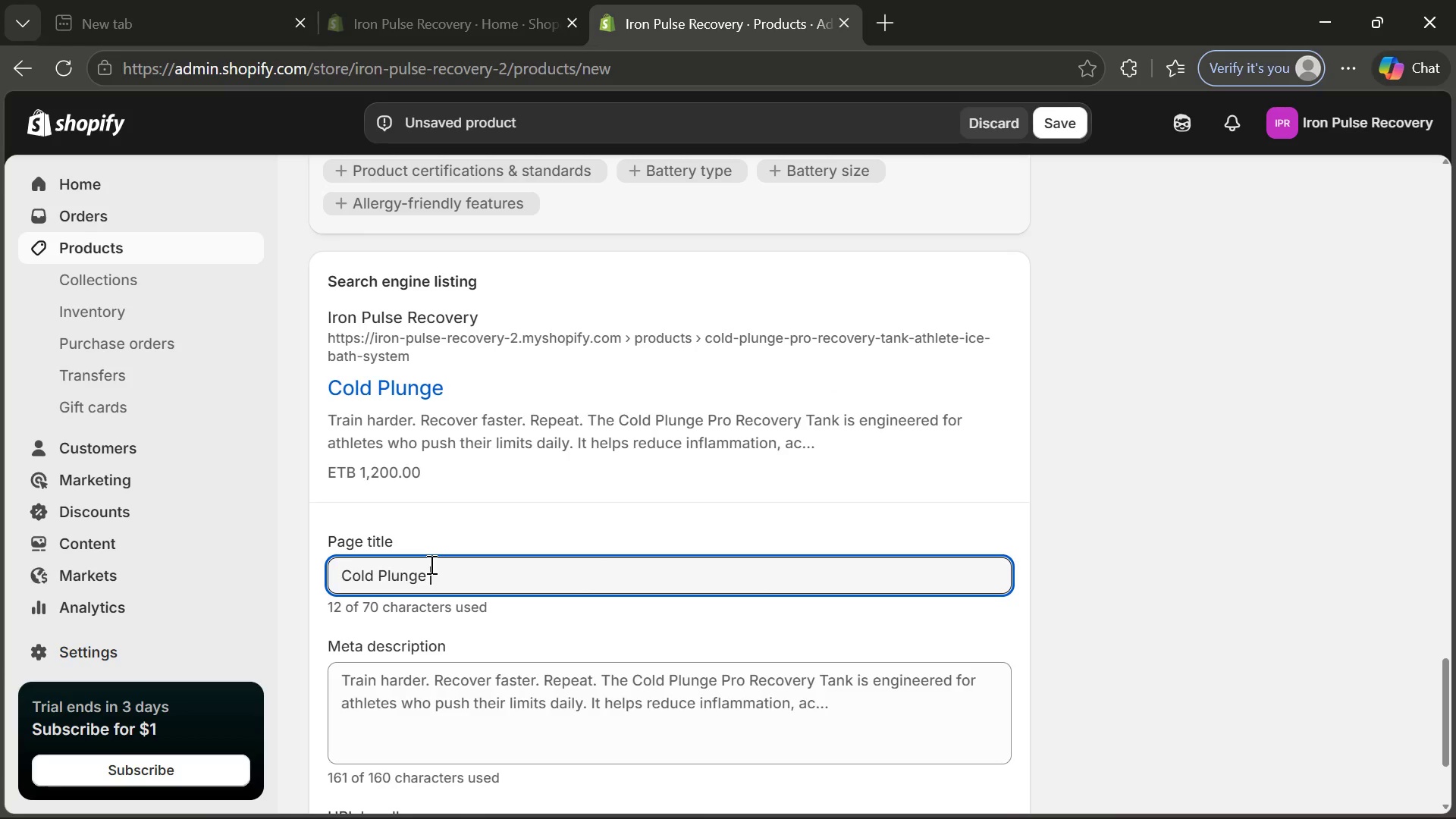 
key(Backspace)
type(Ice Bath for Athlete Recovery)
 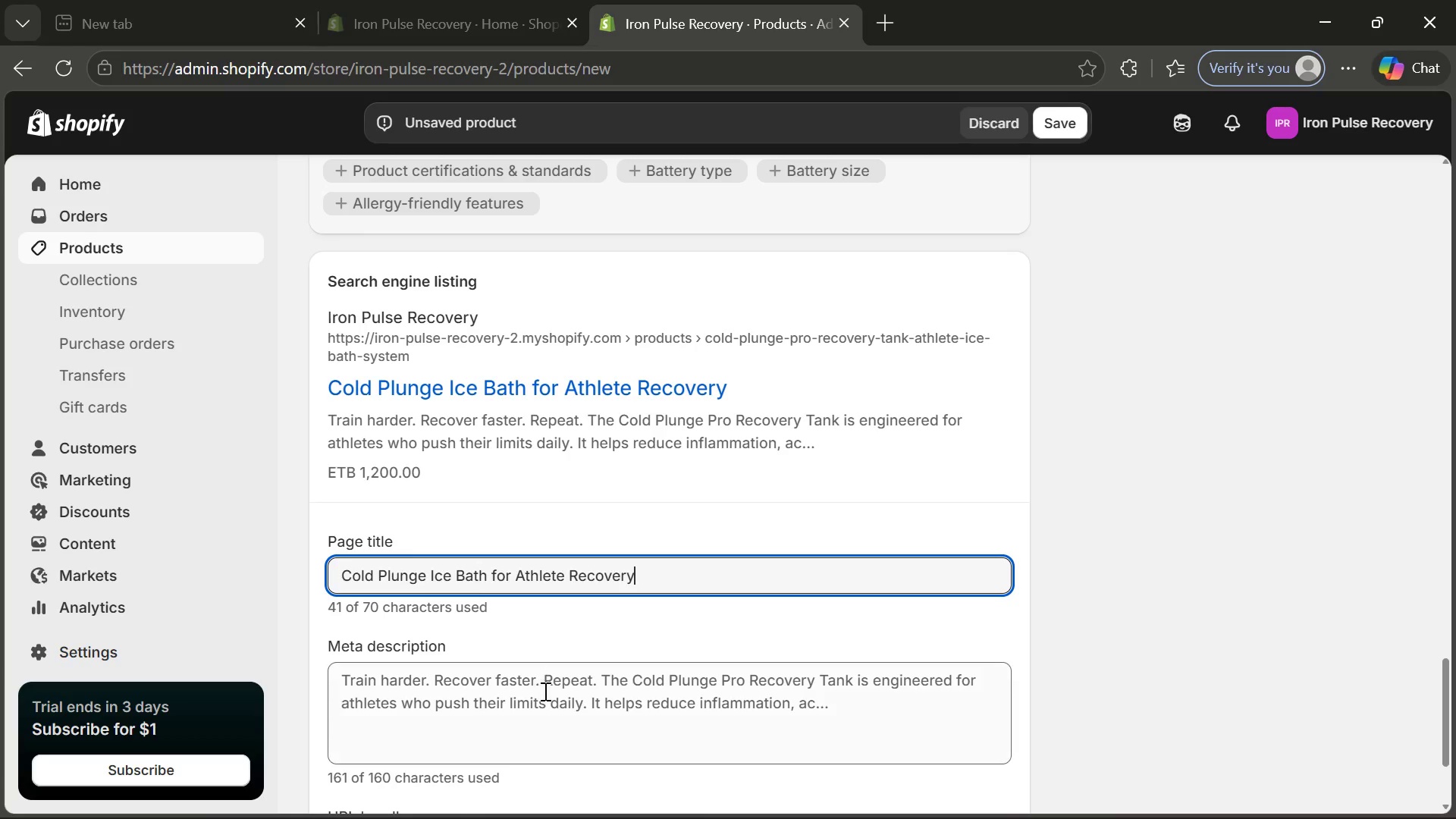 
left_click([544, 691])
 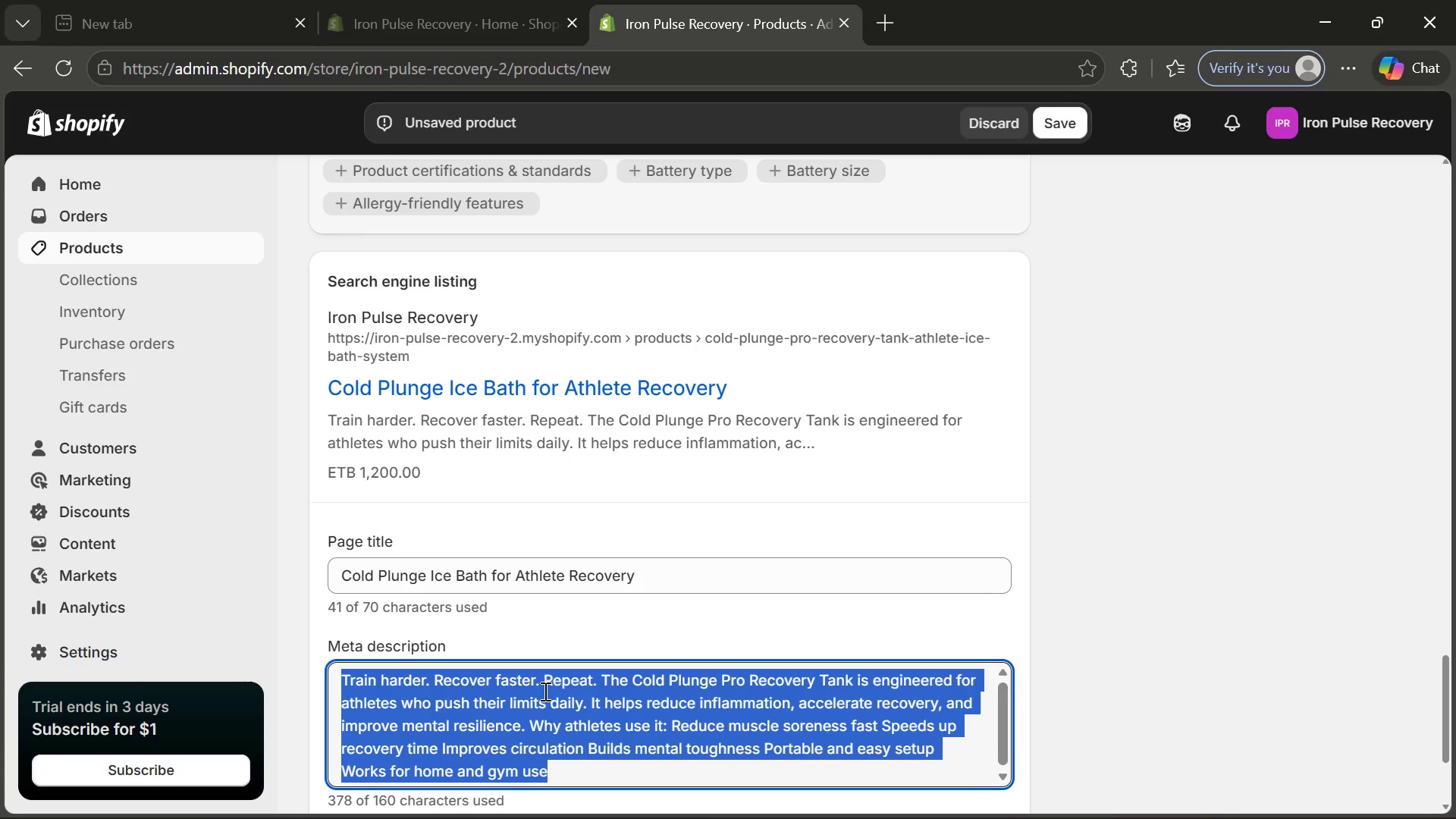 
key(Control+A)
 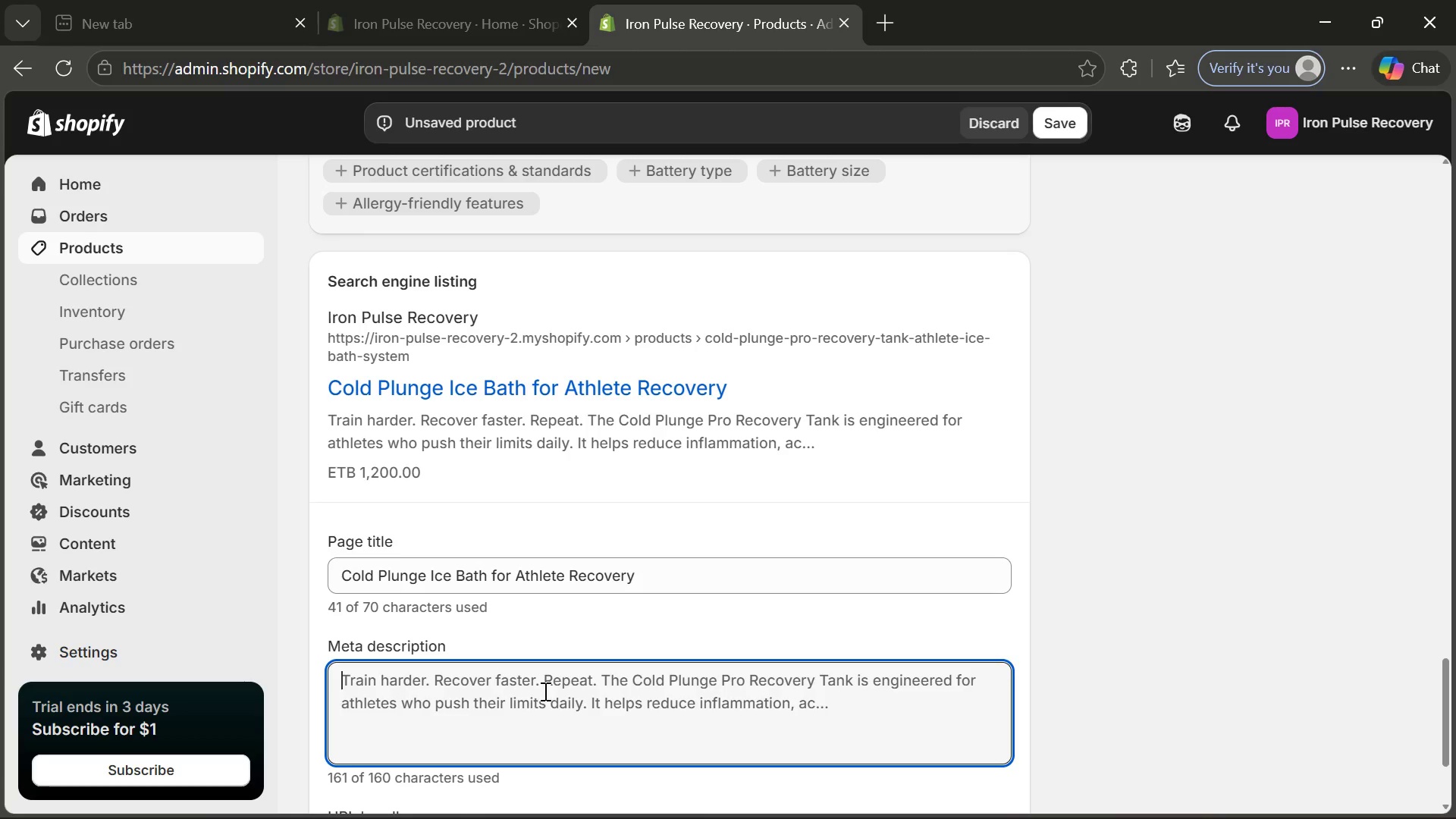 
key(Backspace)
 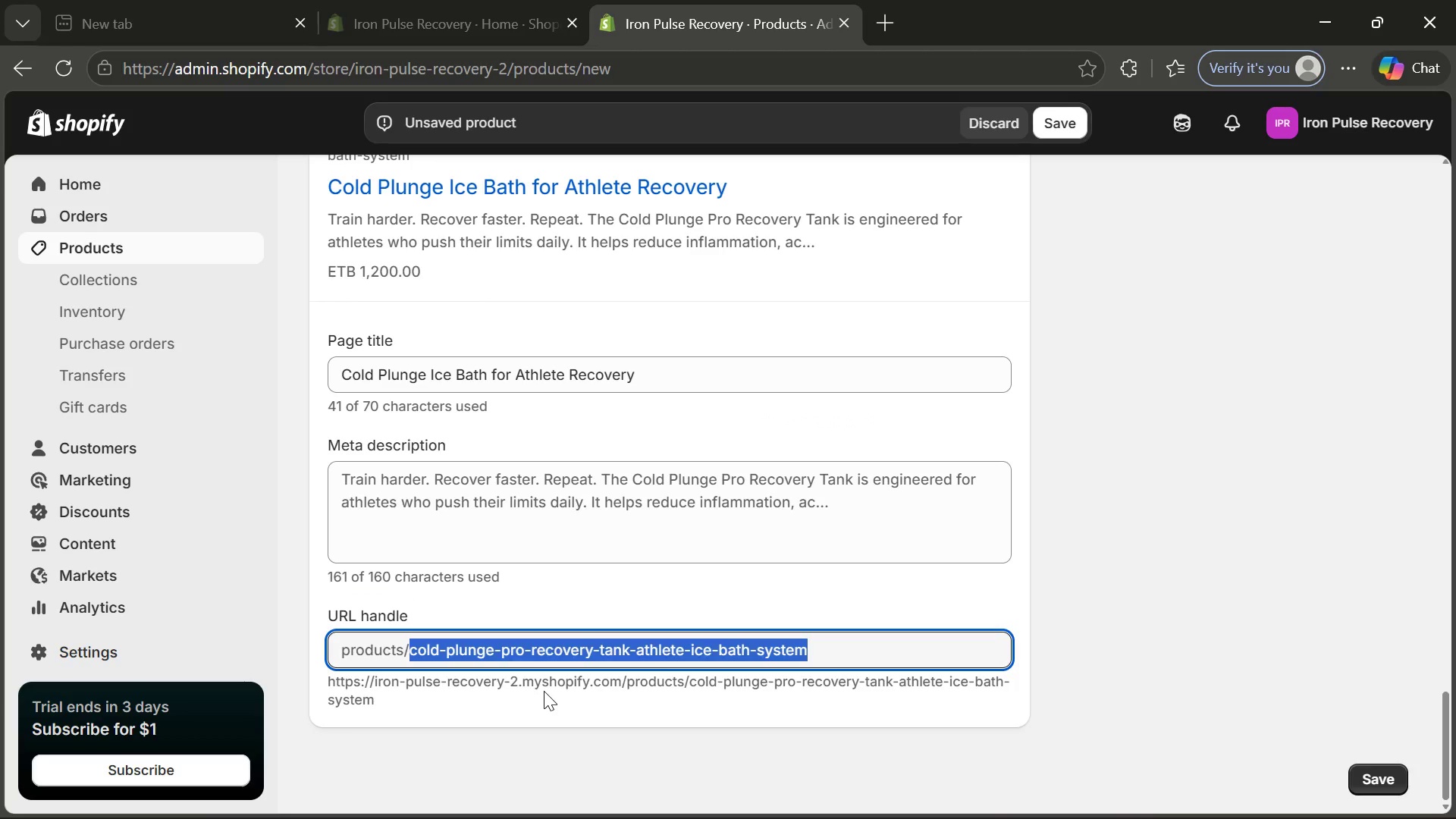 
key(Tab)
 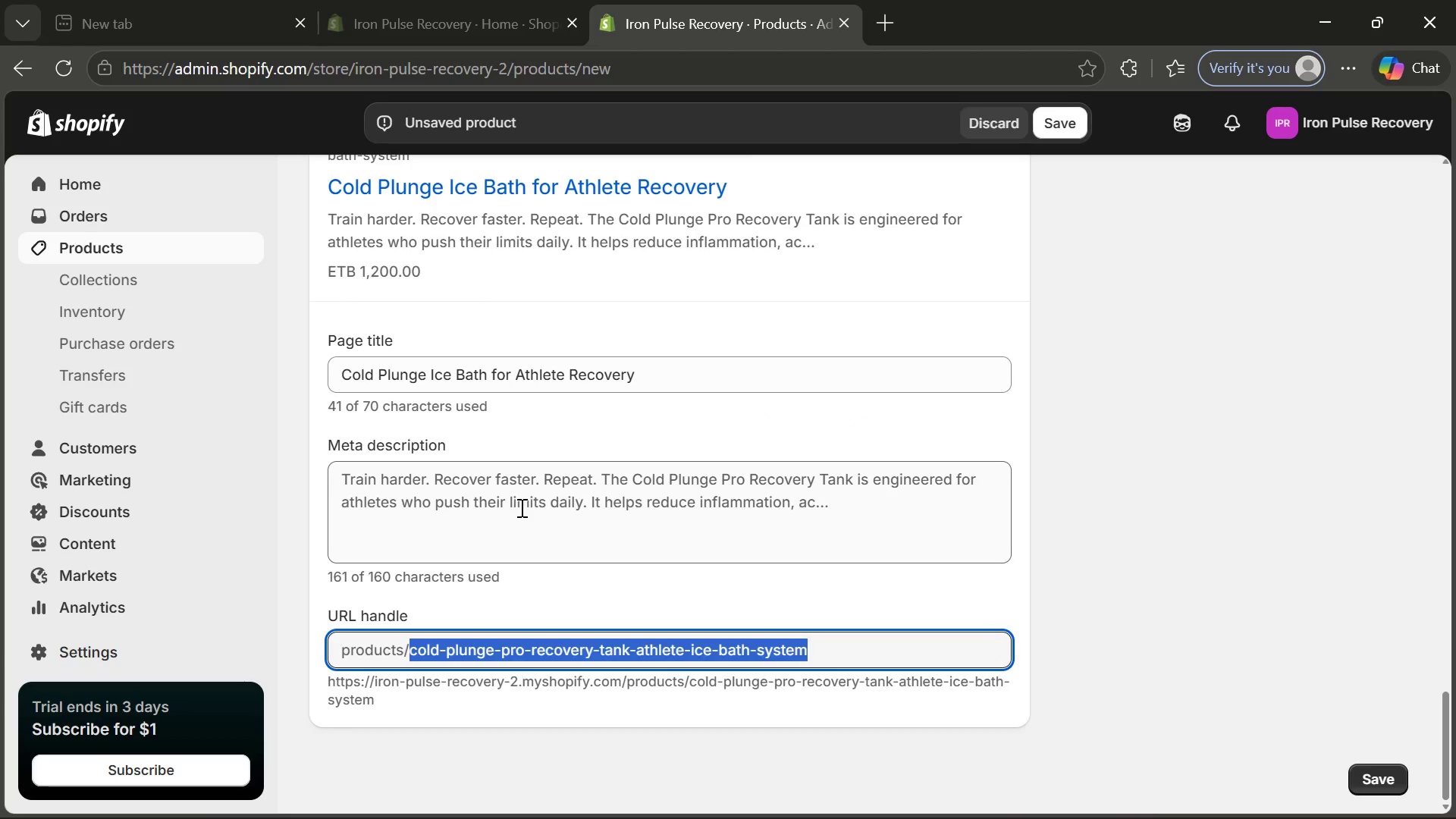 
left_click([520, 507])
 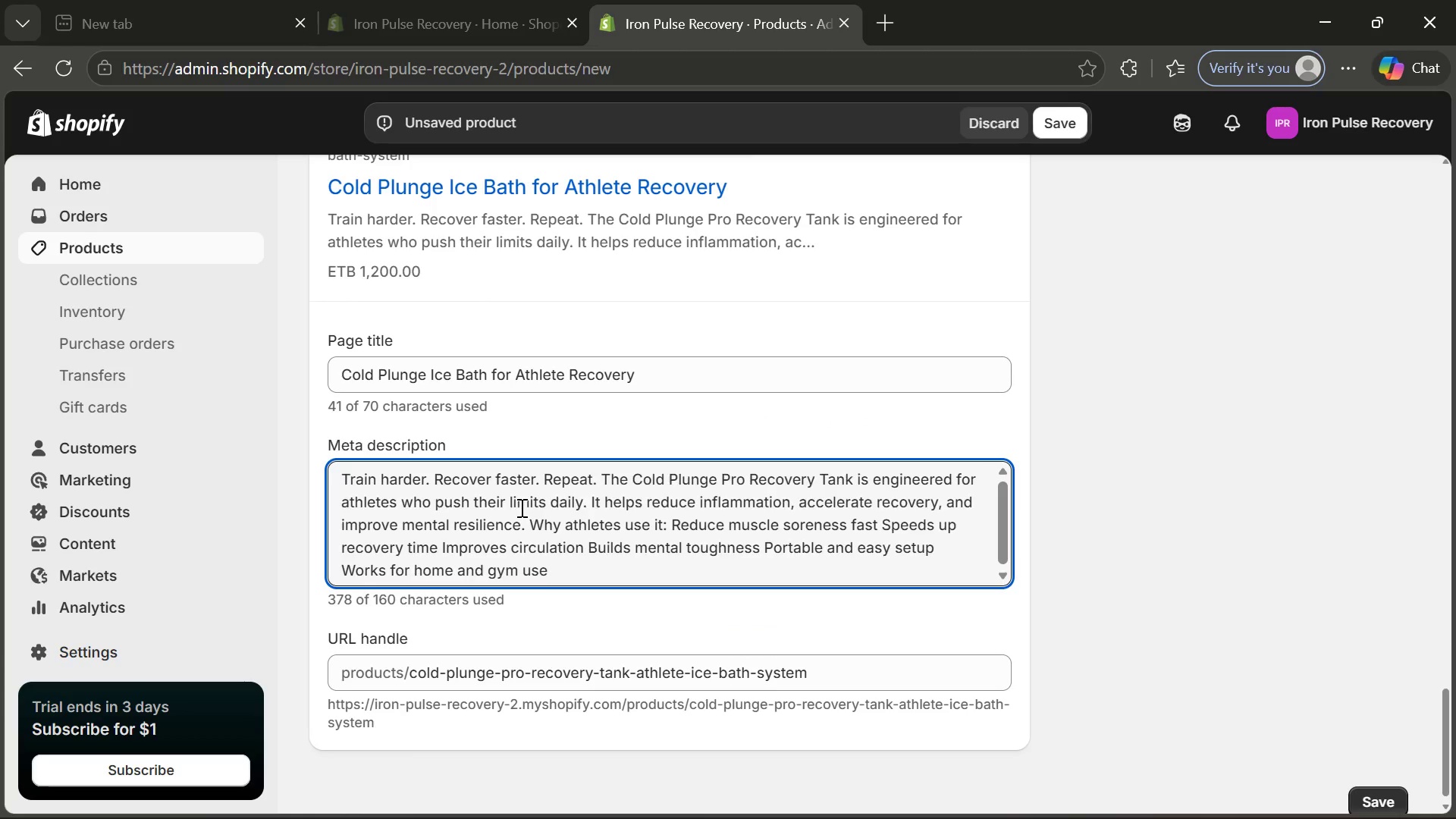 
key(Control+A)
 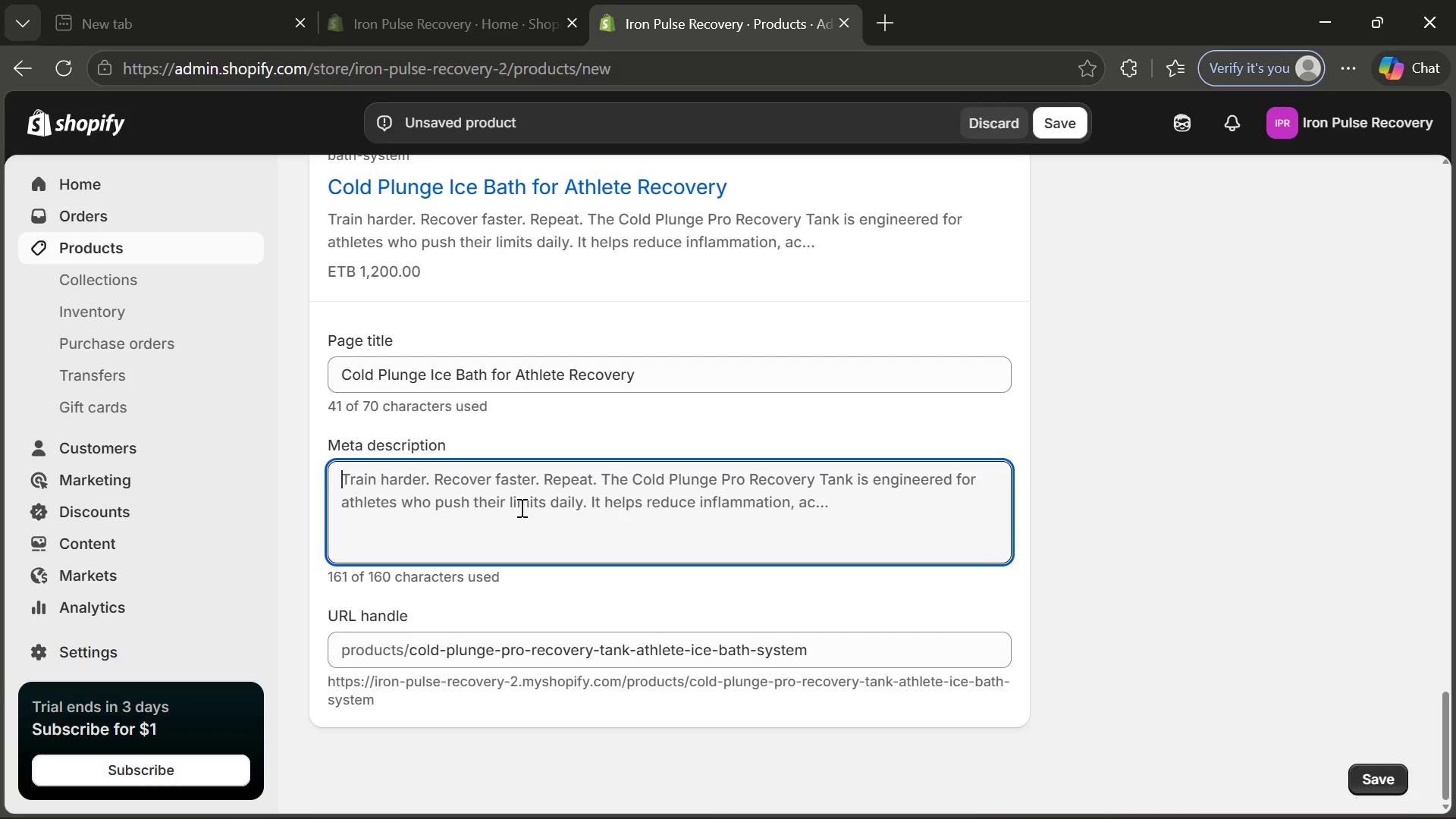 
key(Backspace)
type(Boost recovert)
key(Backspace)
type(y and reduce sot=)
key(Backspace)
key(Backspace)
type(reness with a professional cold plunge system built for athlete)
 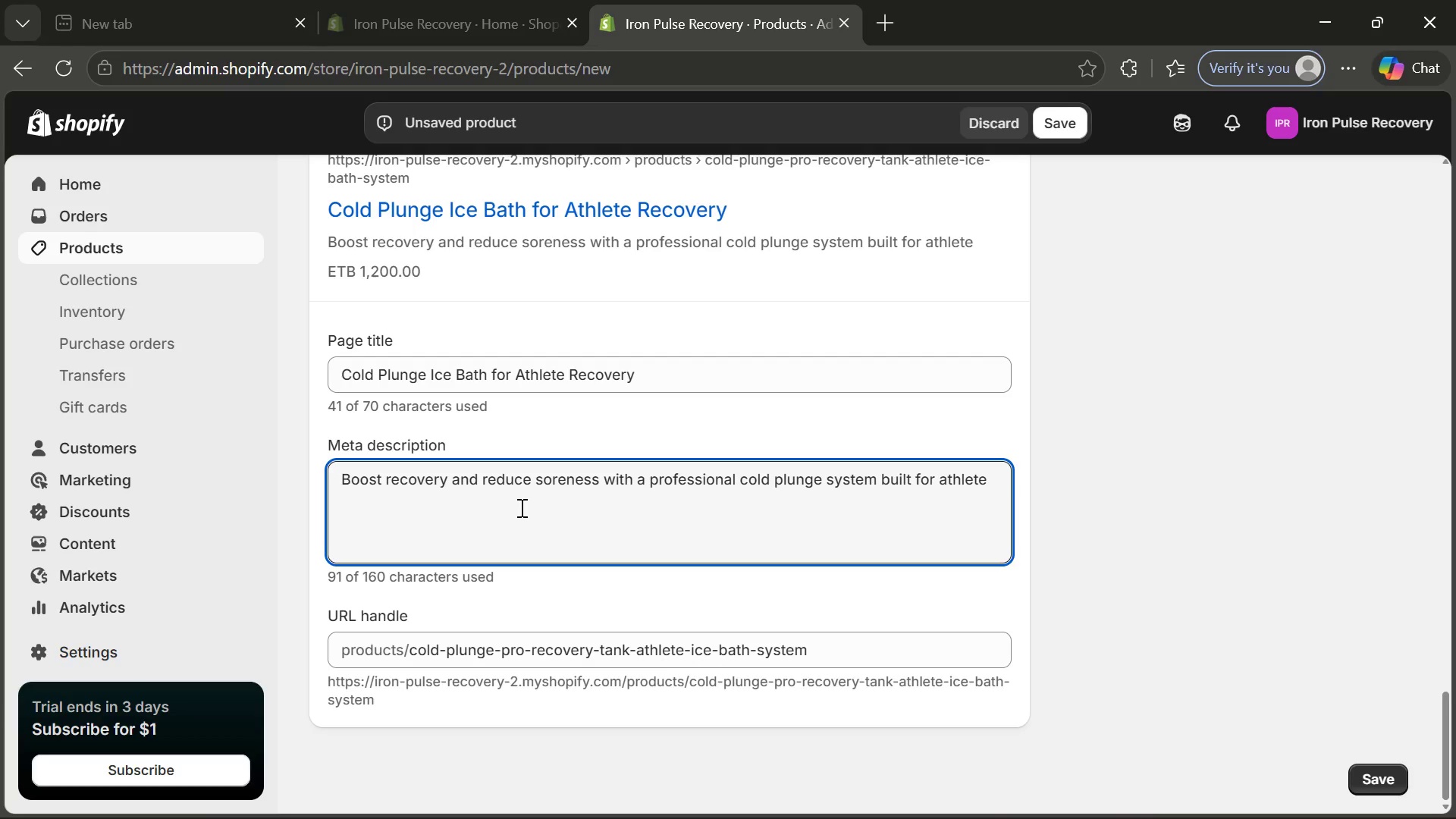 
key(A)
 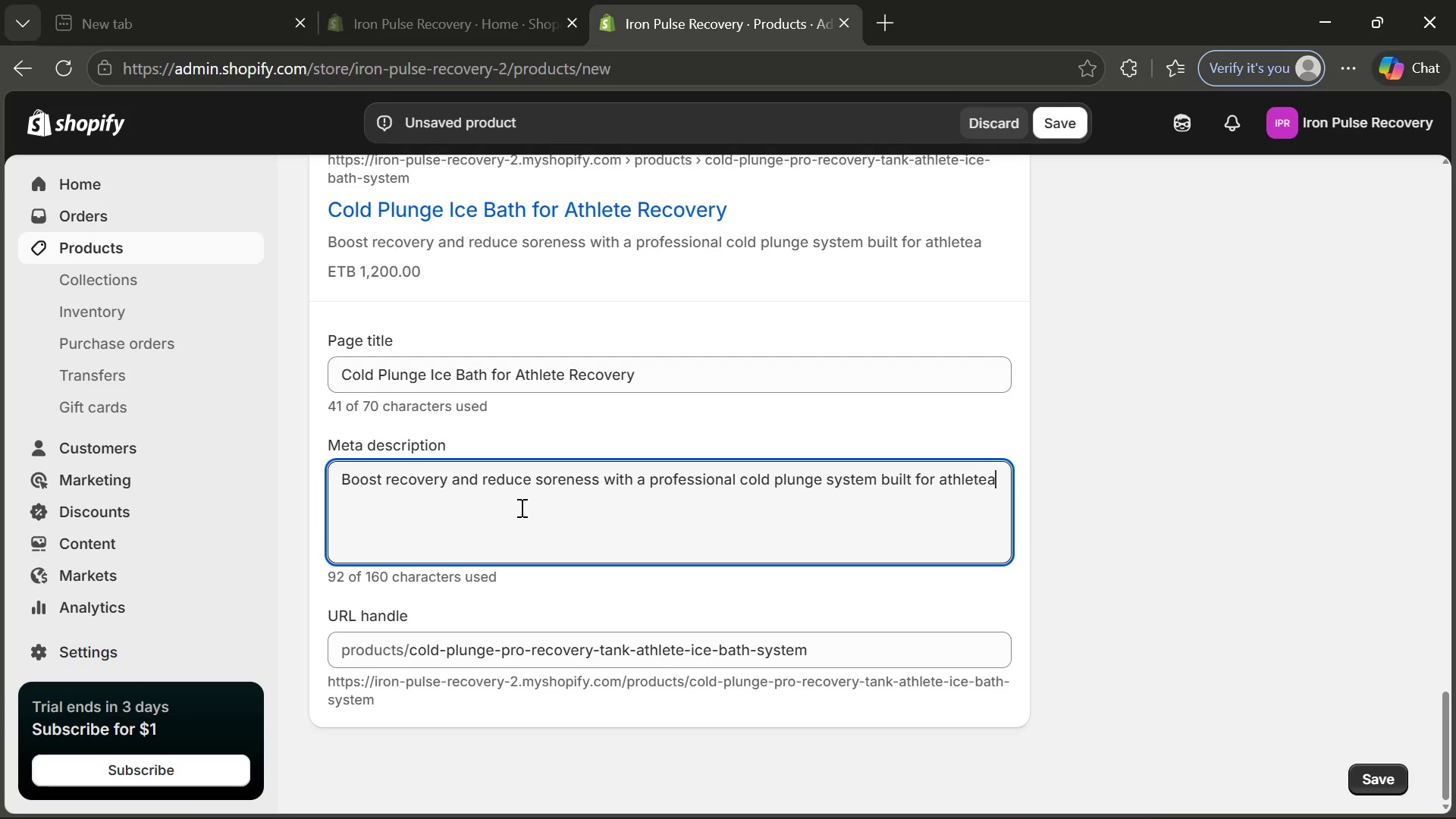 
key(Backspace)
 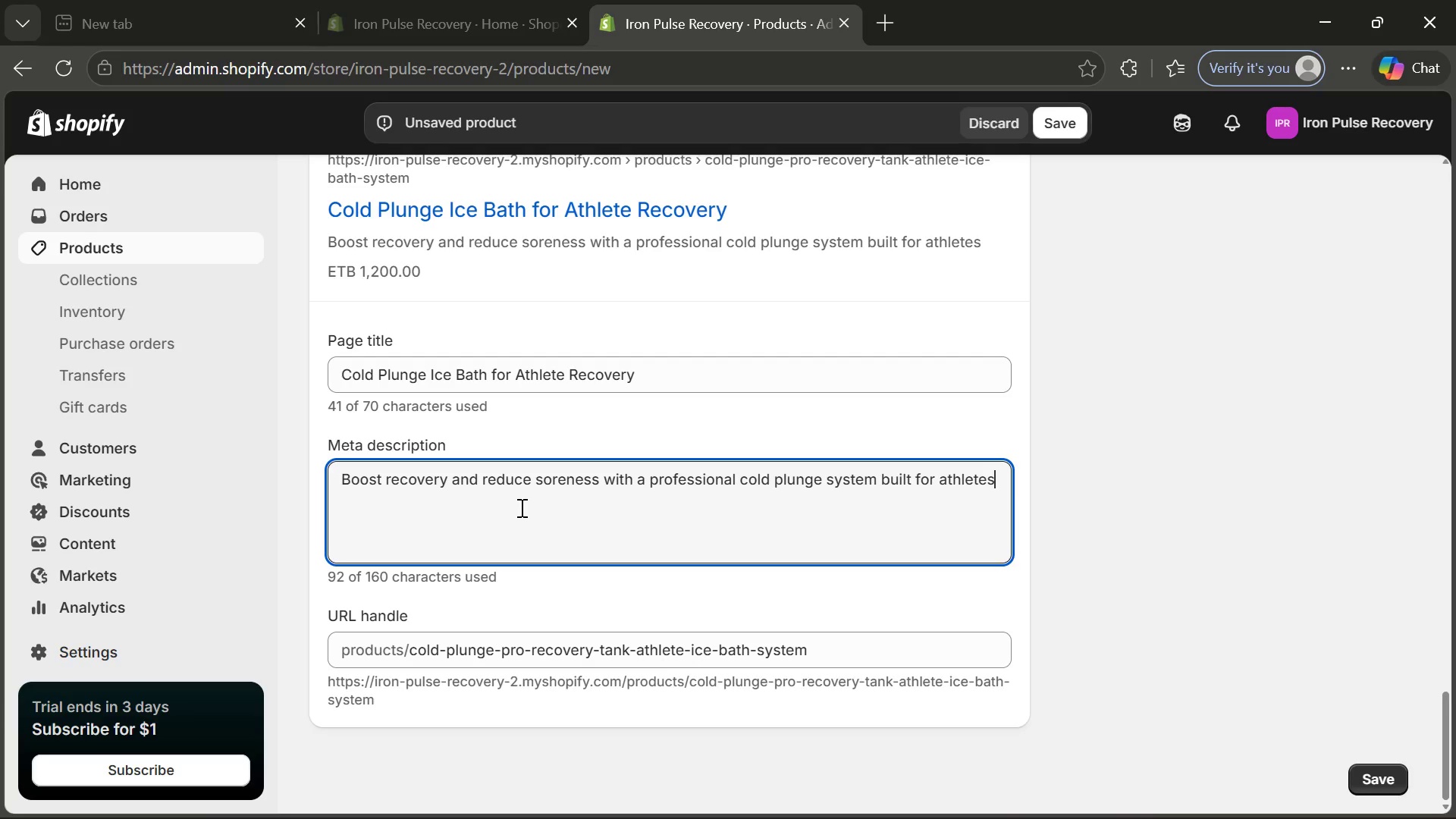 
key(S)
 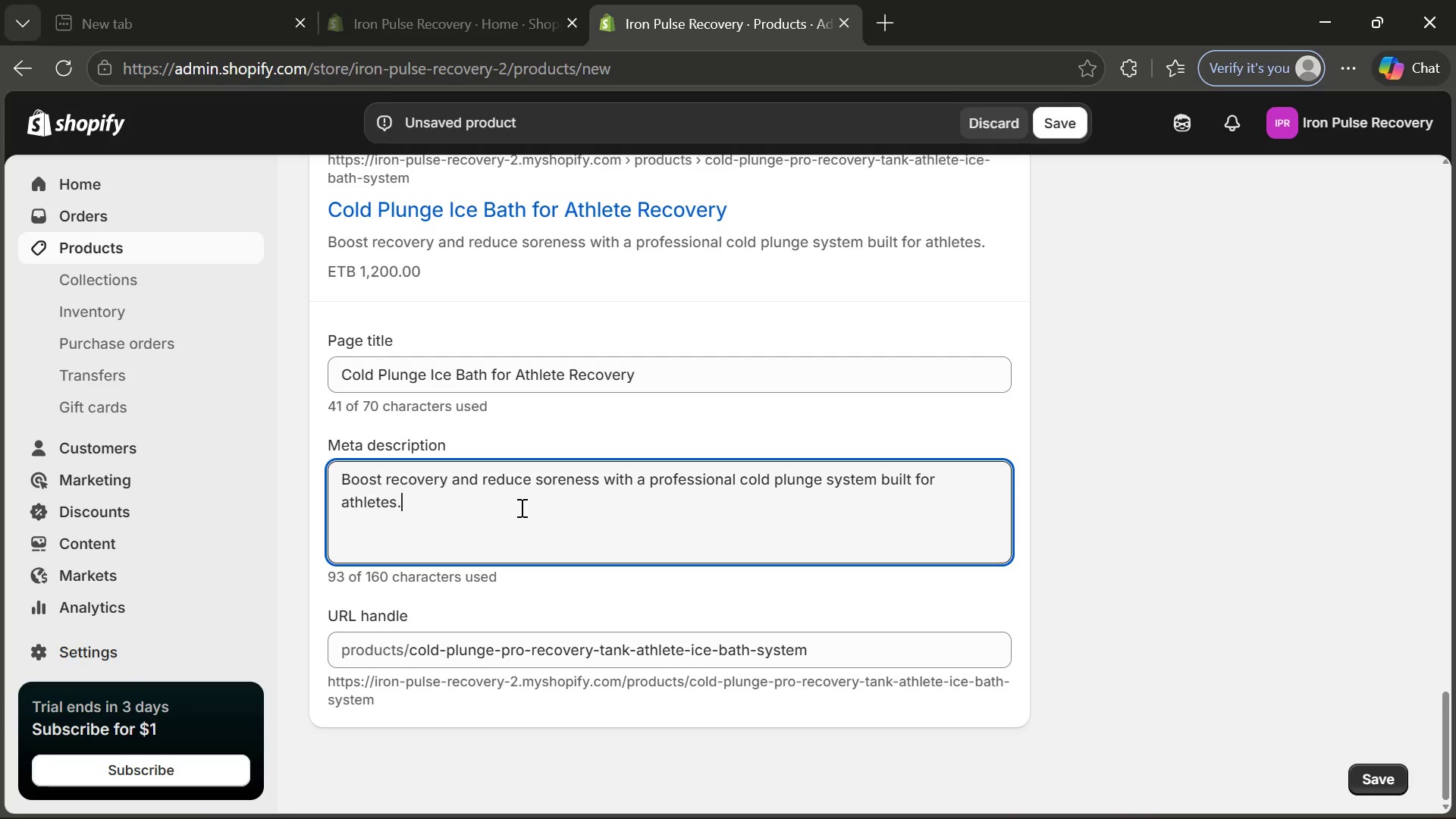 
key(Period)
 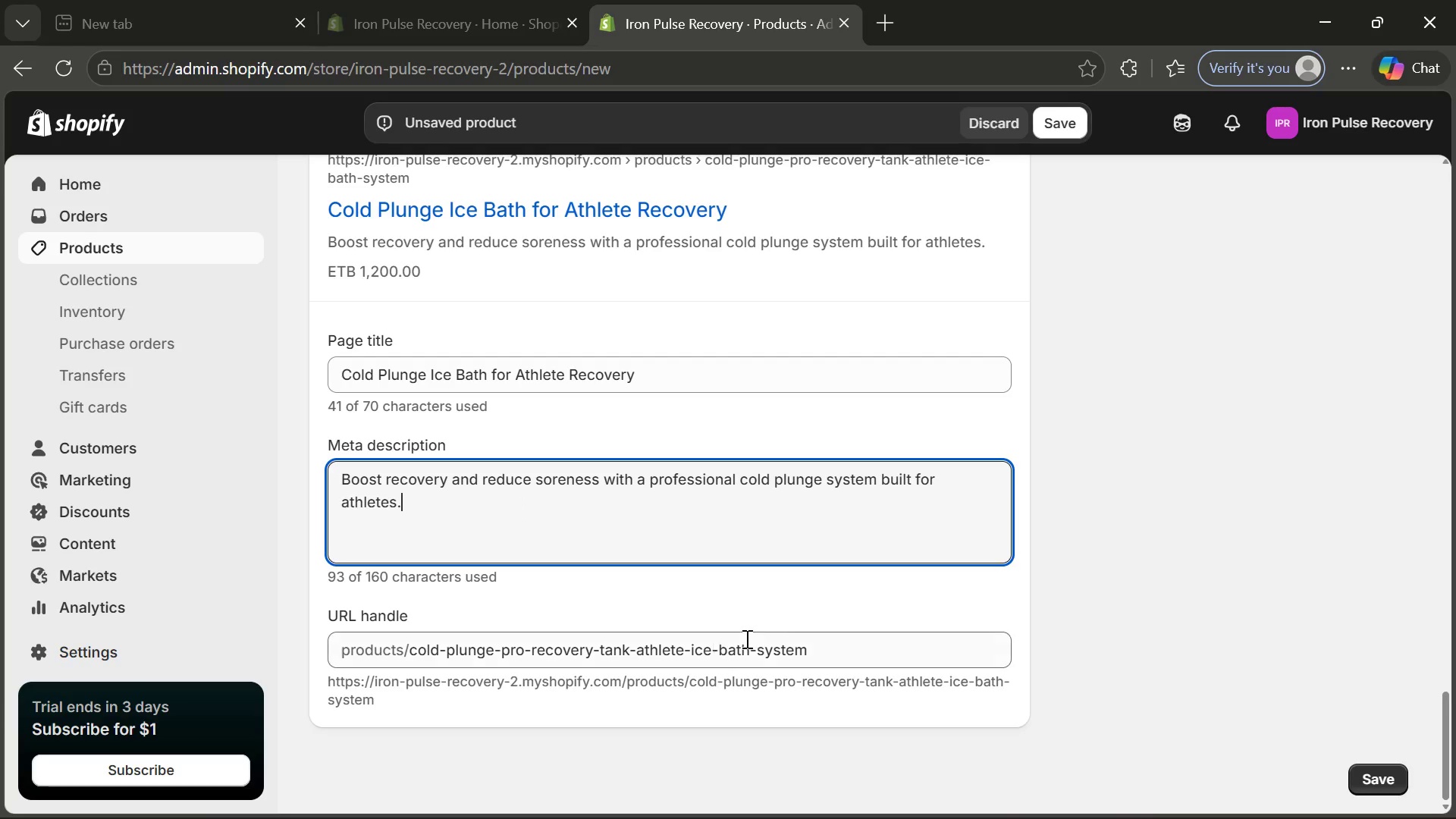 
left_click_drag(start_coordinate=[822, 650], to_coordinate=[535, 652])
 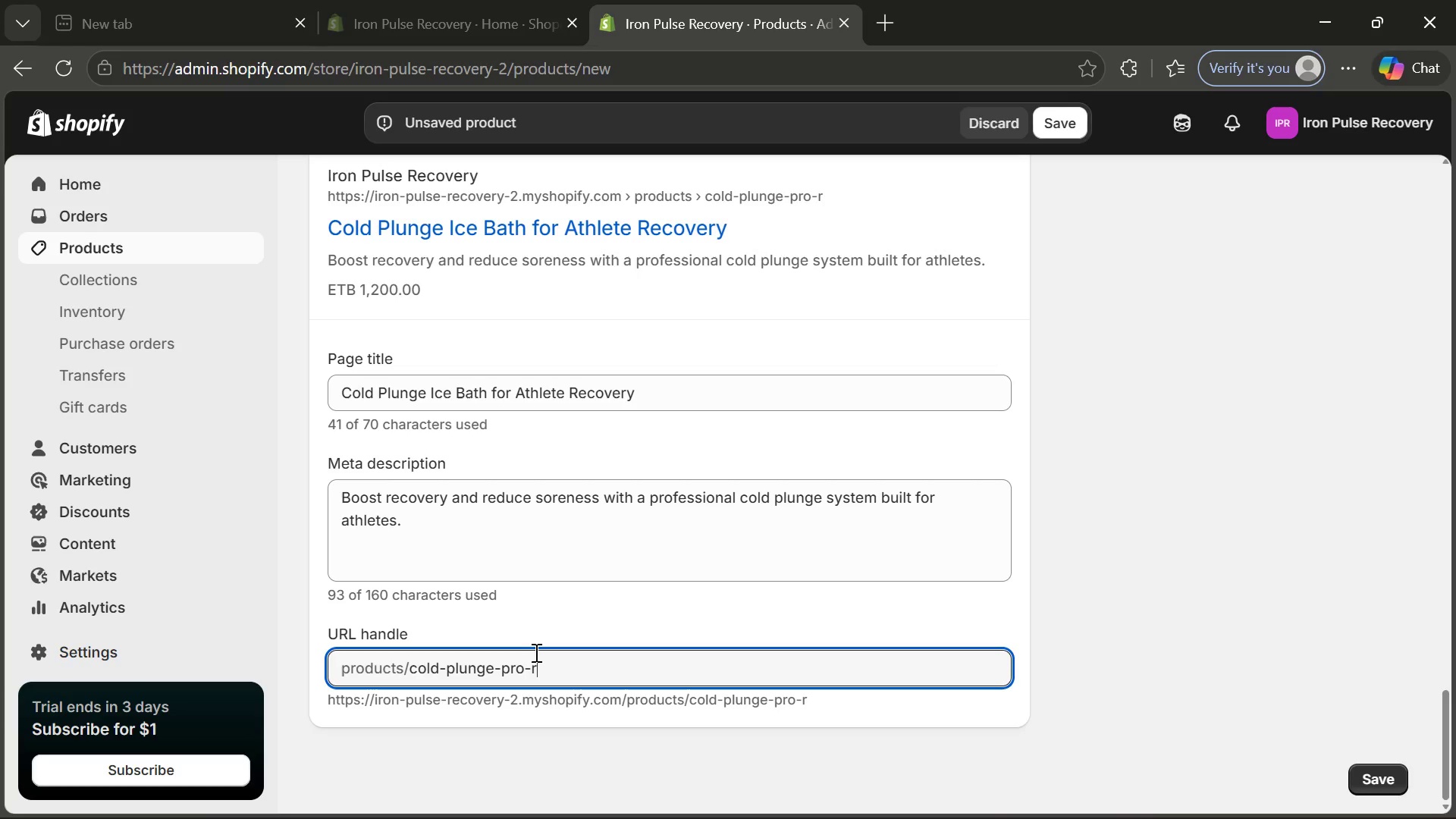 
key(Backspace)
key(Backspace)
type(tank)
 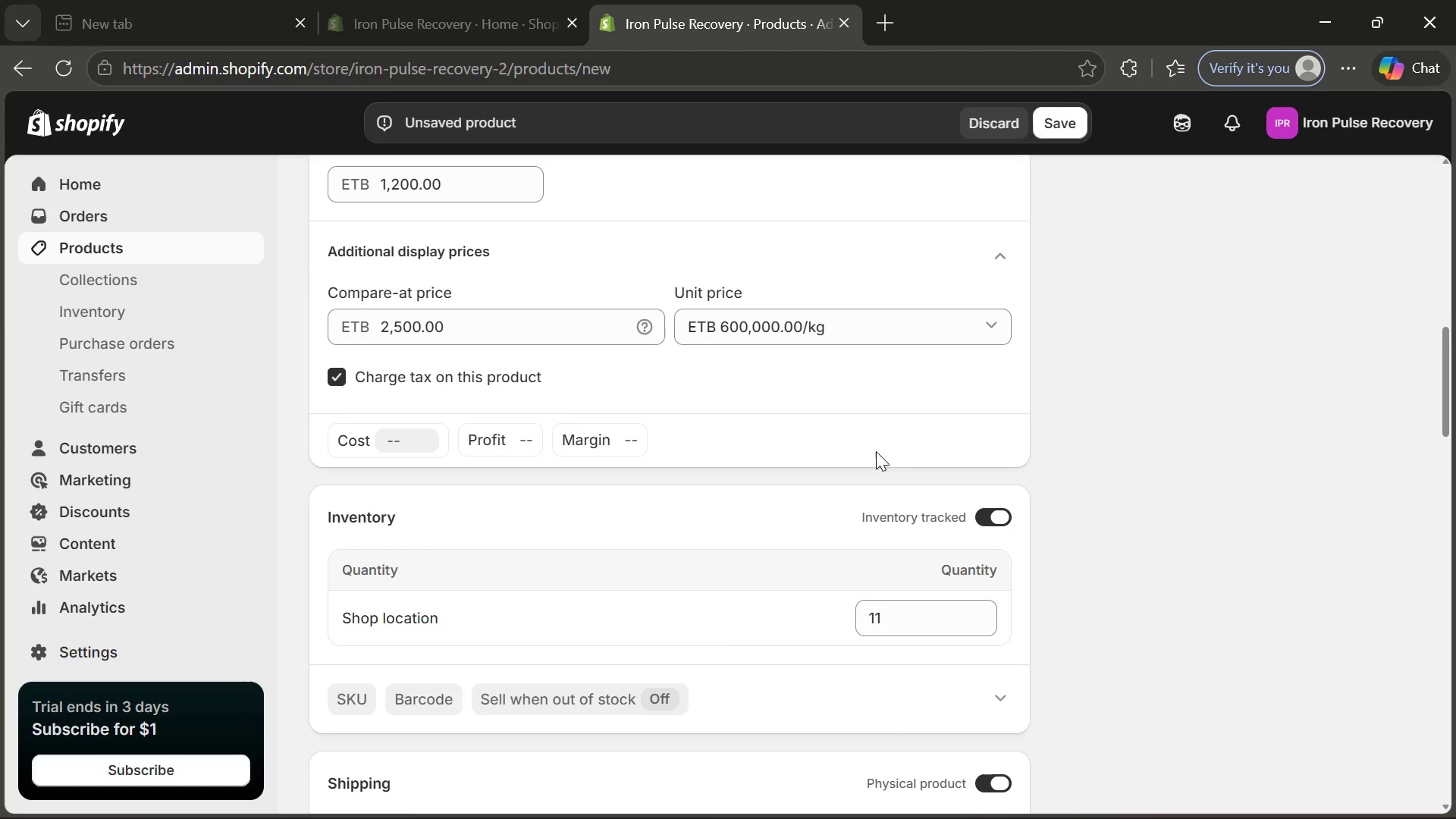 
wait(70.33)
 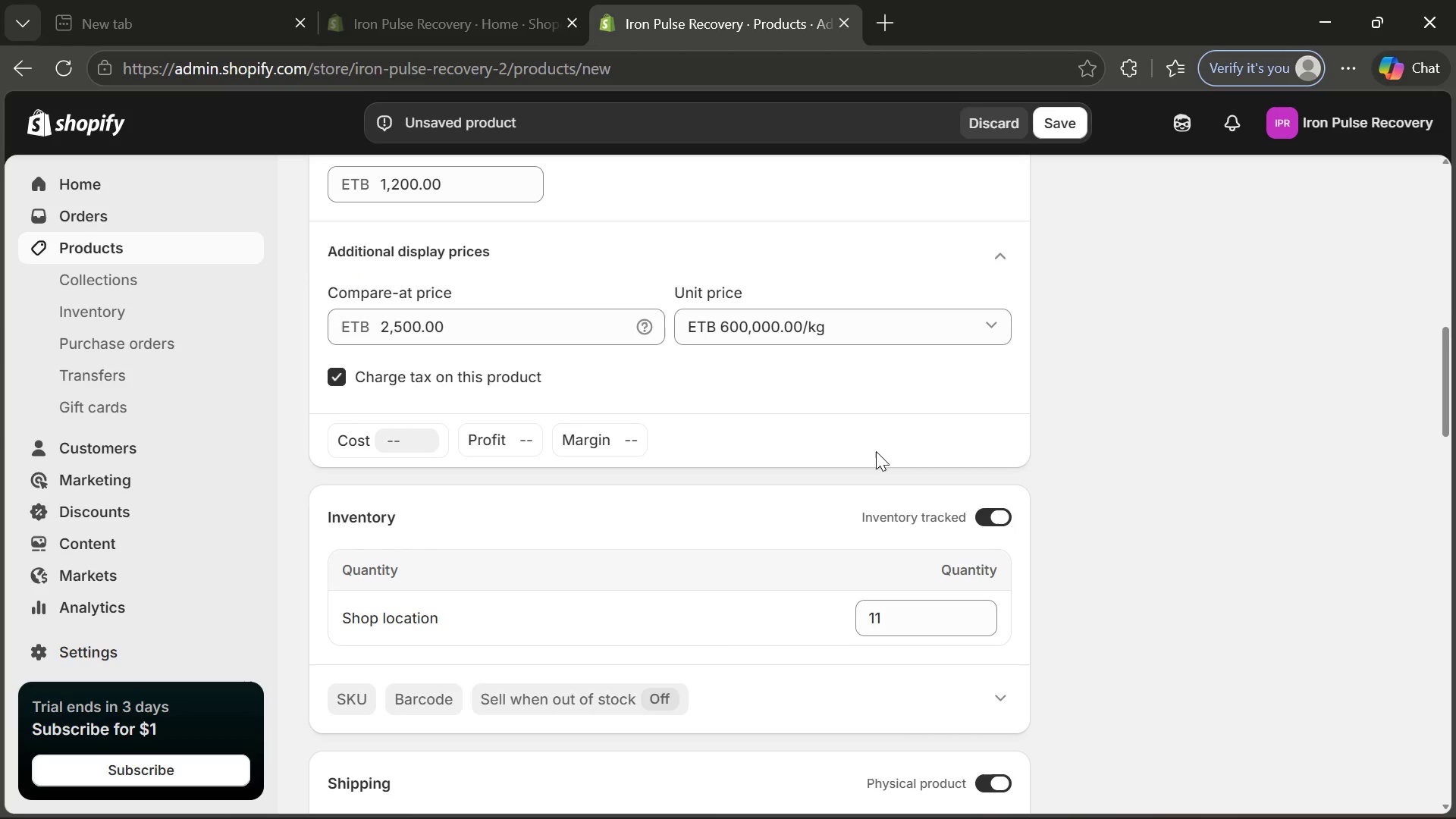 
left_click([1075, 127])
 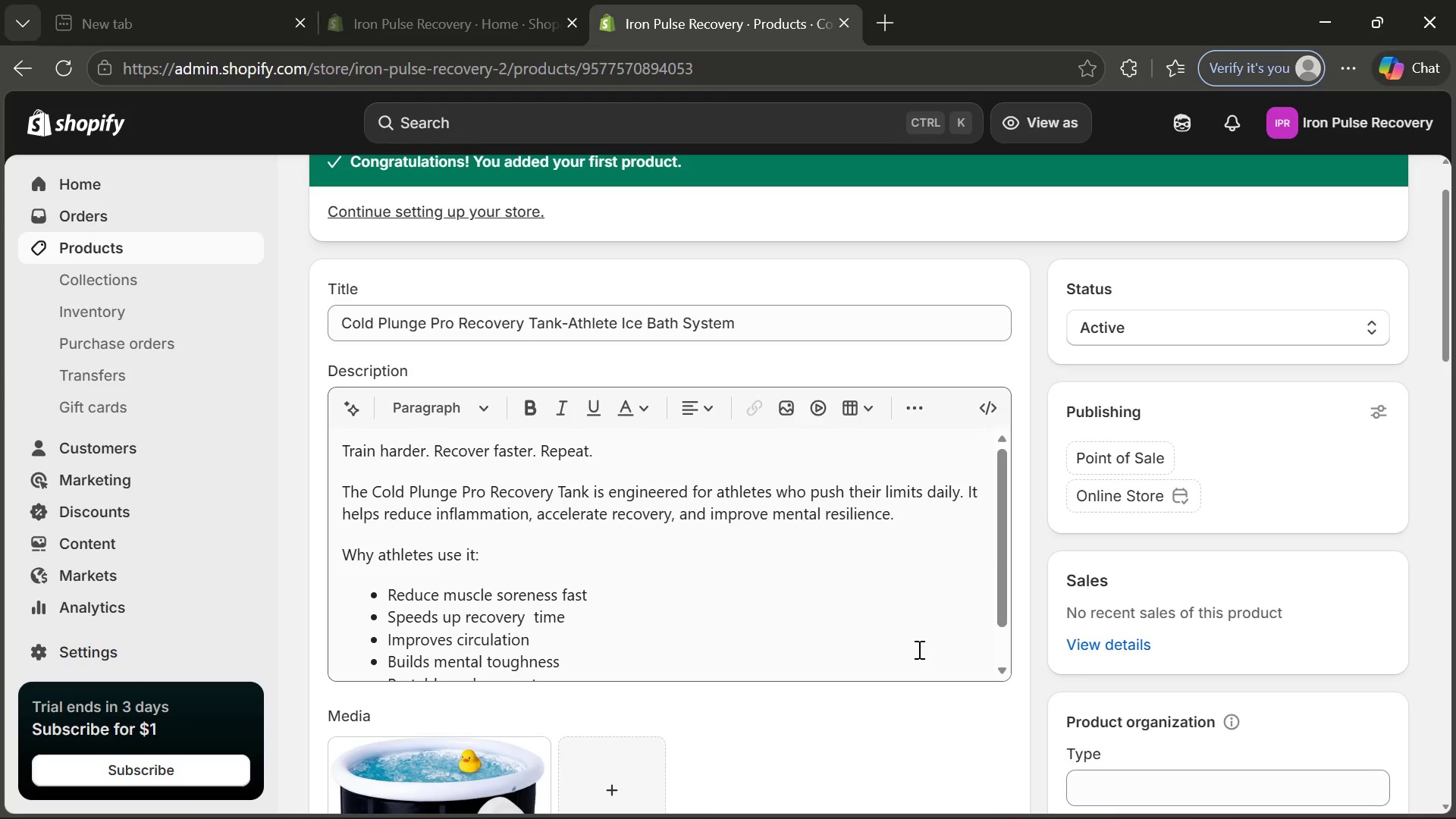 
wait(31.28)
 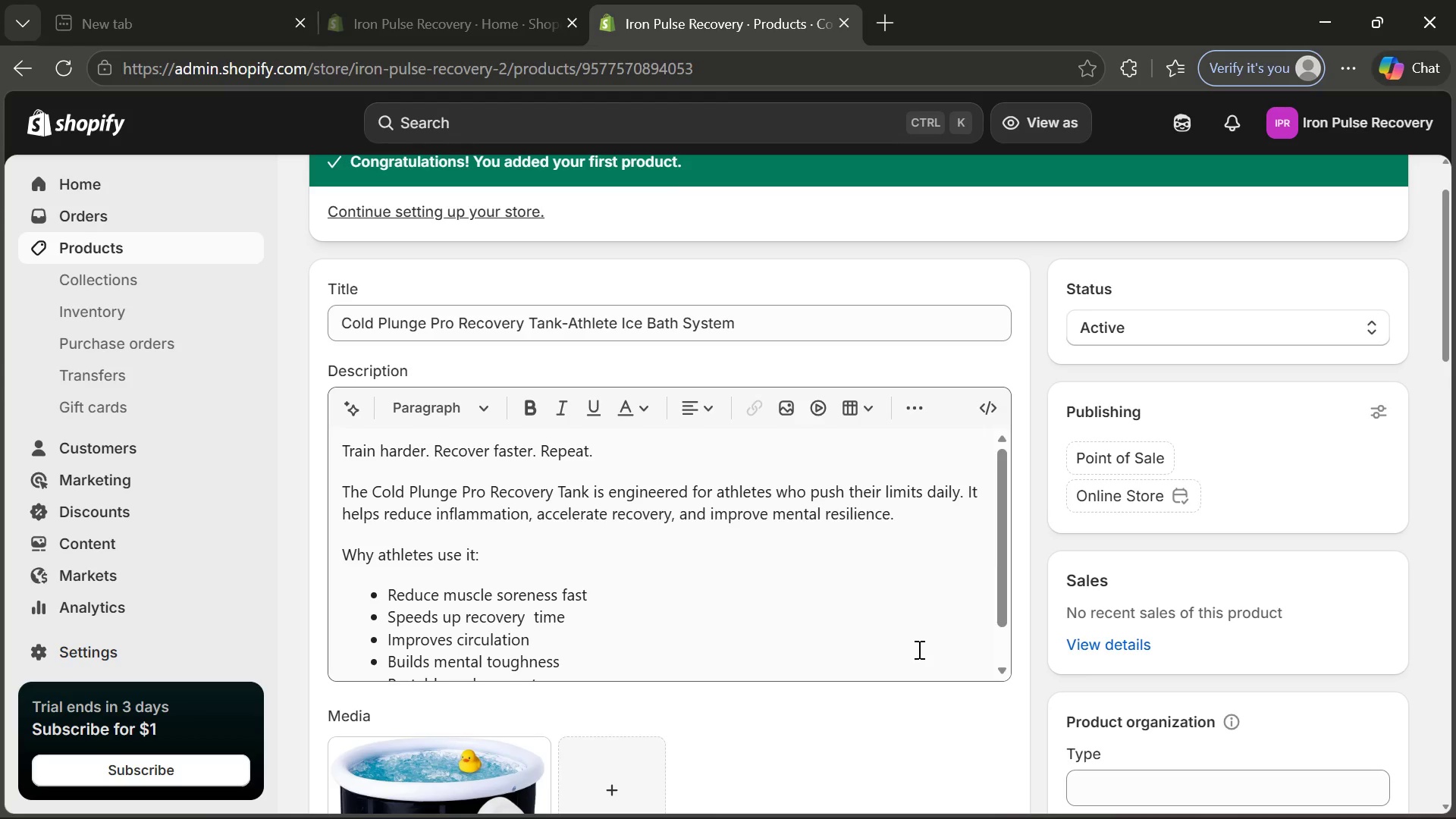 
left_click([1163, 573])
 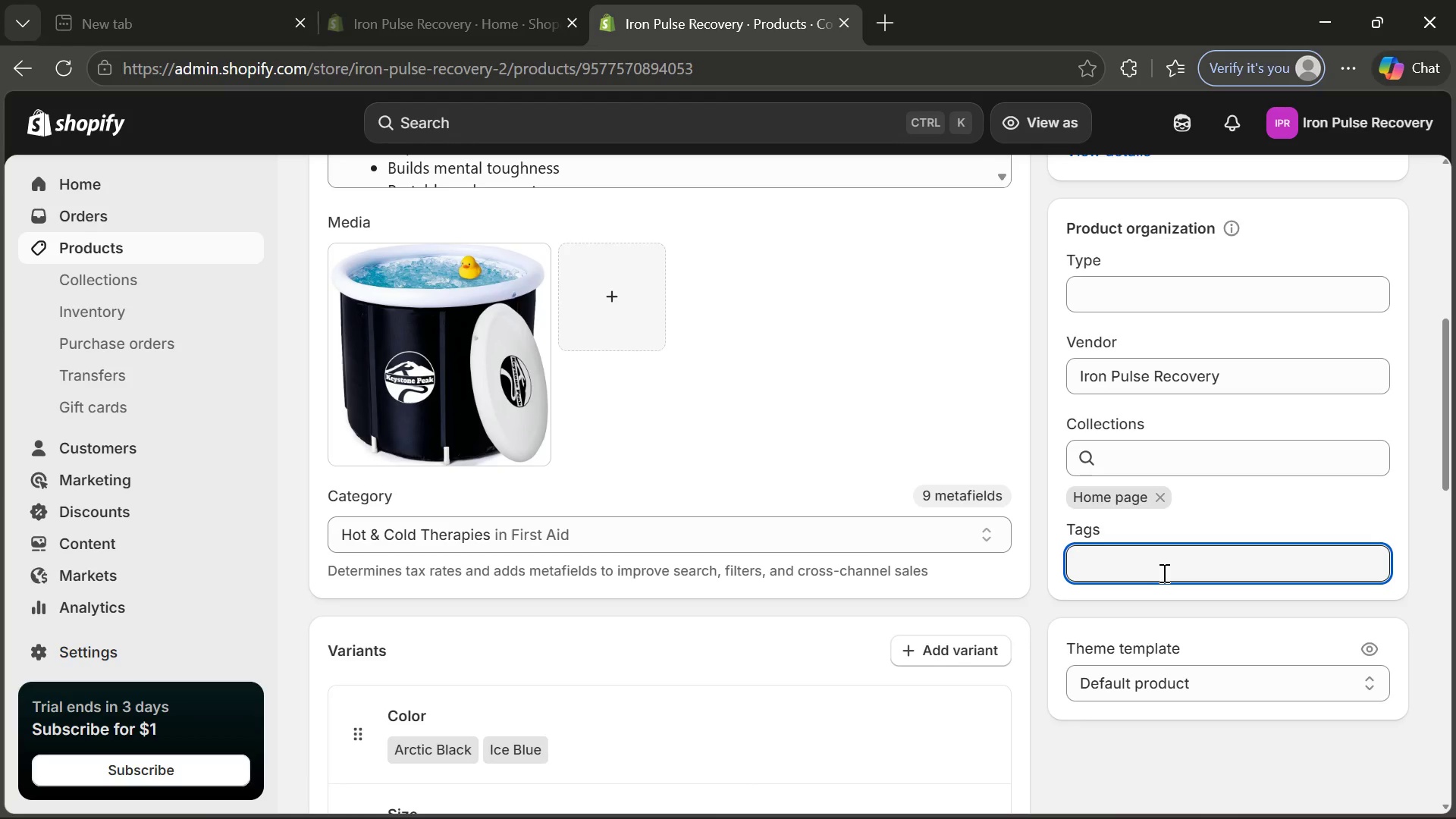 
wait(6.39)
 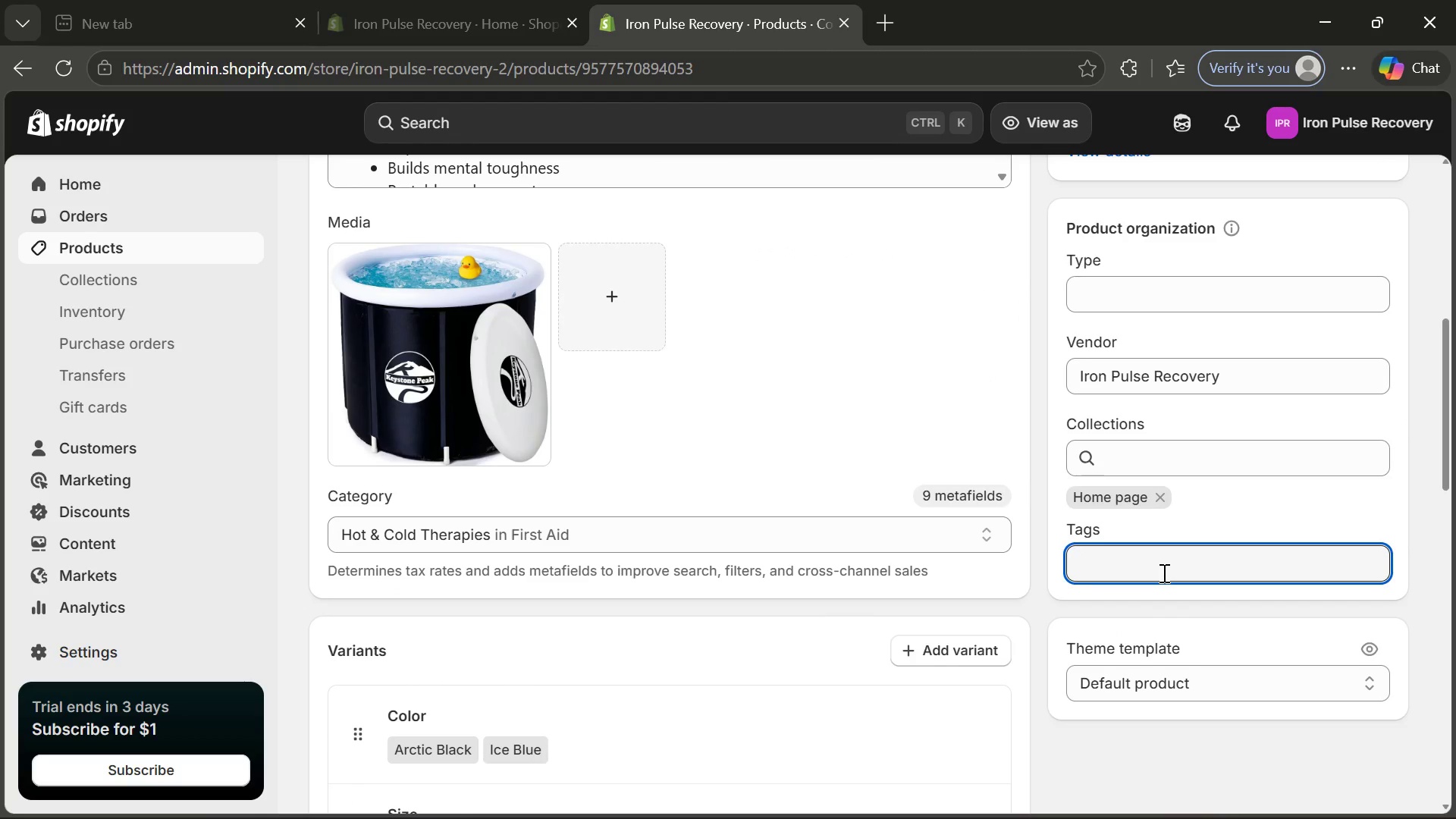 
type(cold plungr)
key(Backspace)
type(r)
key(Backspace)
type(e)
 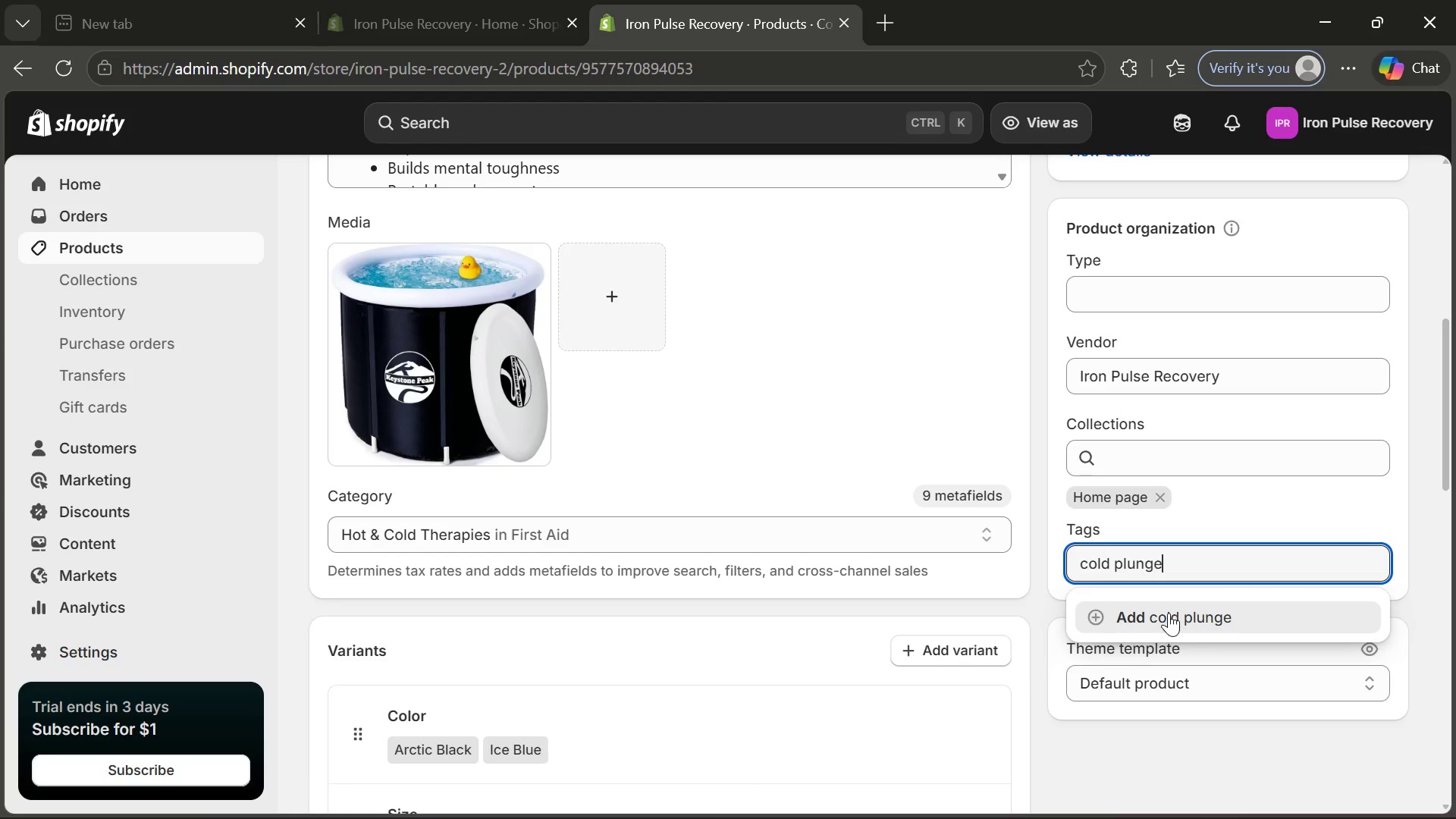 
left_click([1169, 613])
 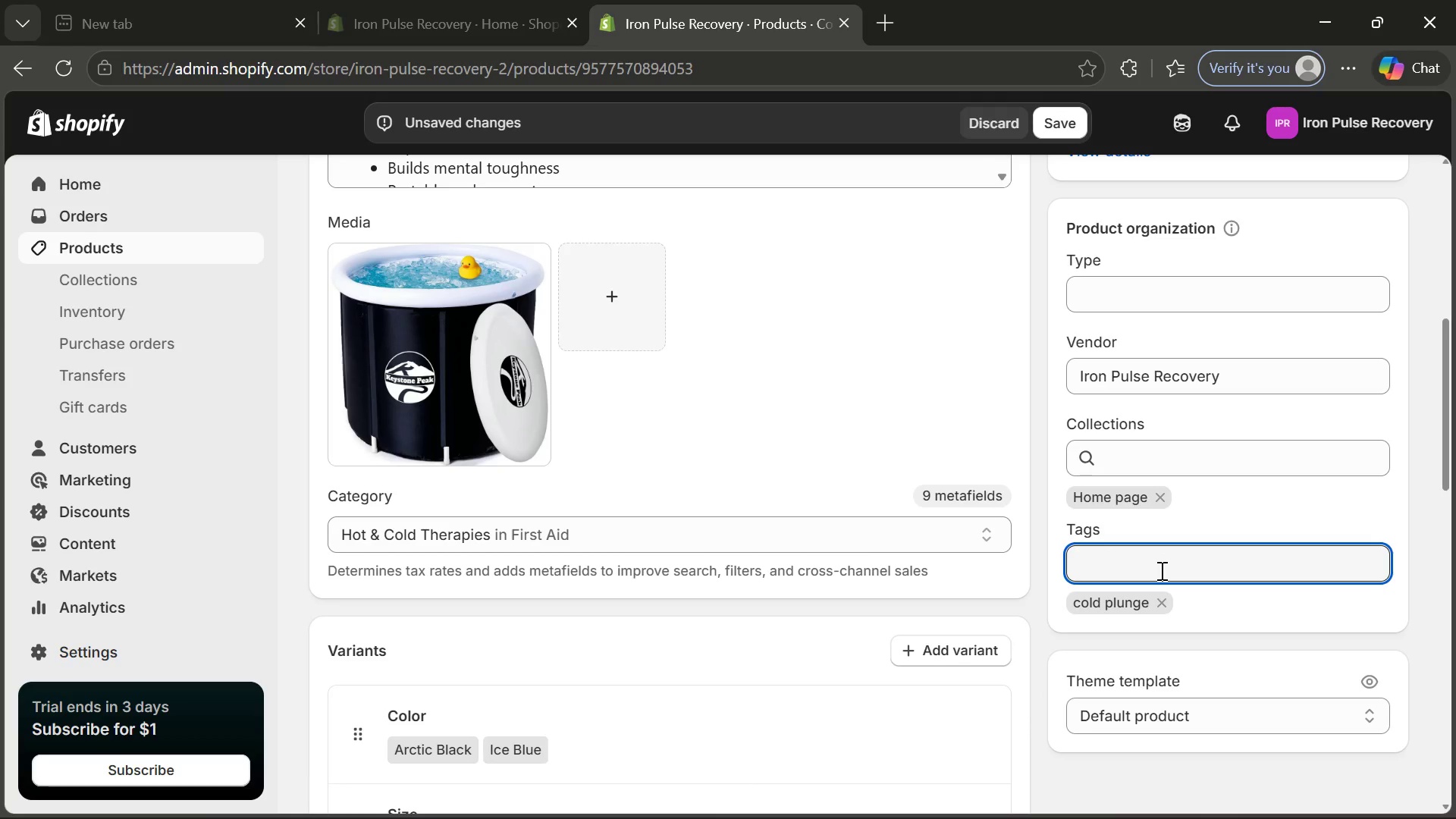 
left_click([1160, 570])
 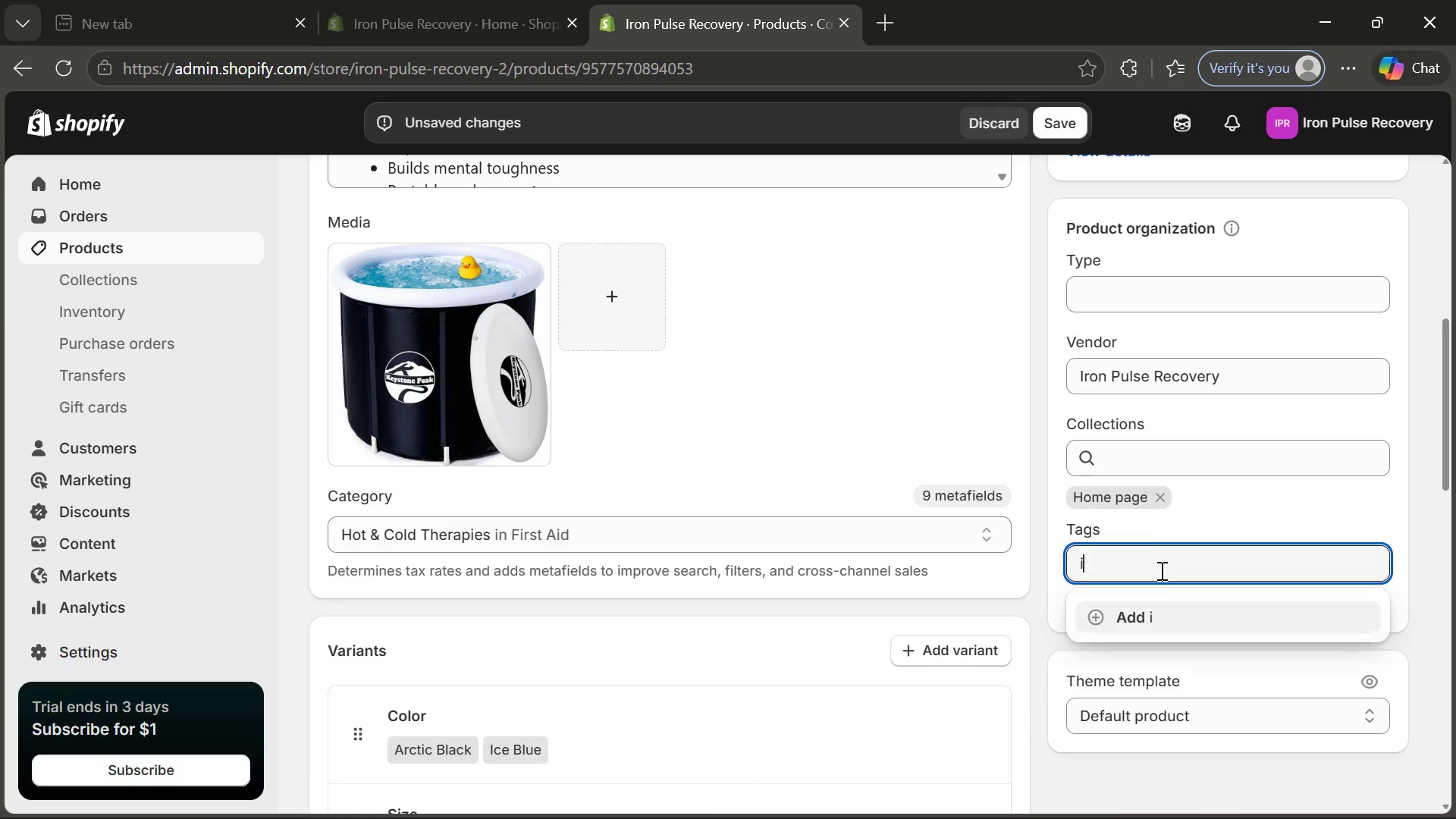 
type(ice bath)
 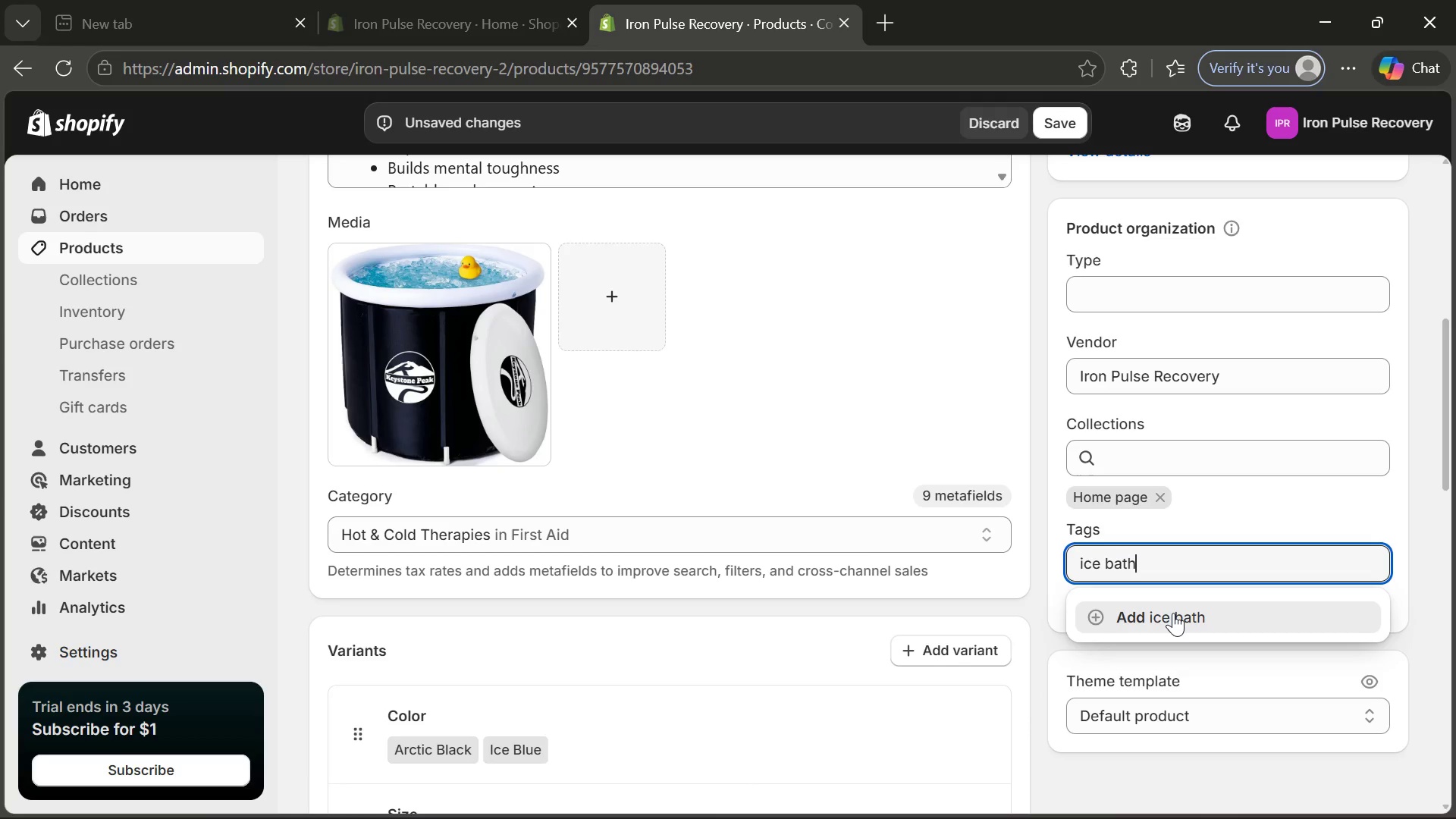 
left_click([1173, 613])
 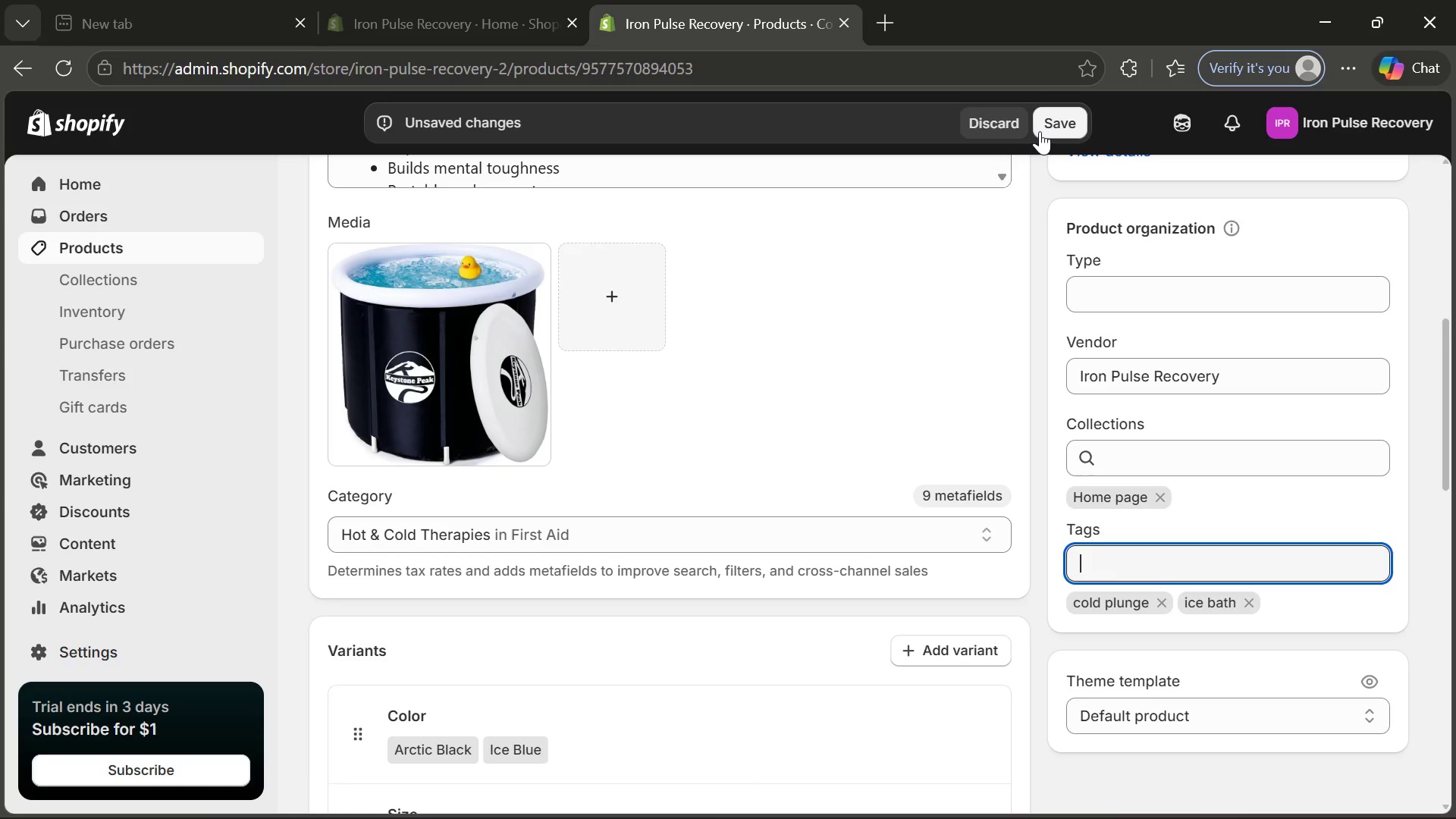 
left_click([1053, 119])
 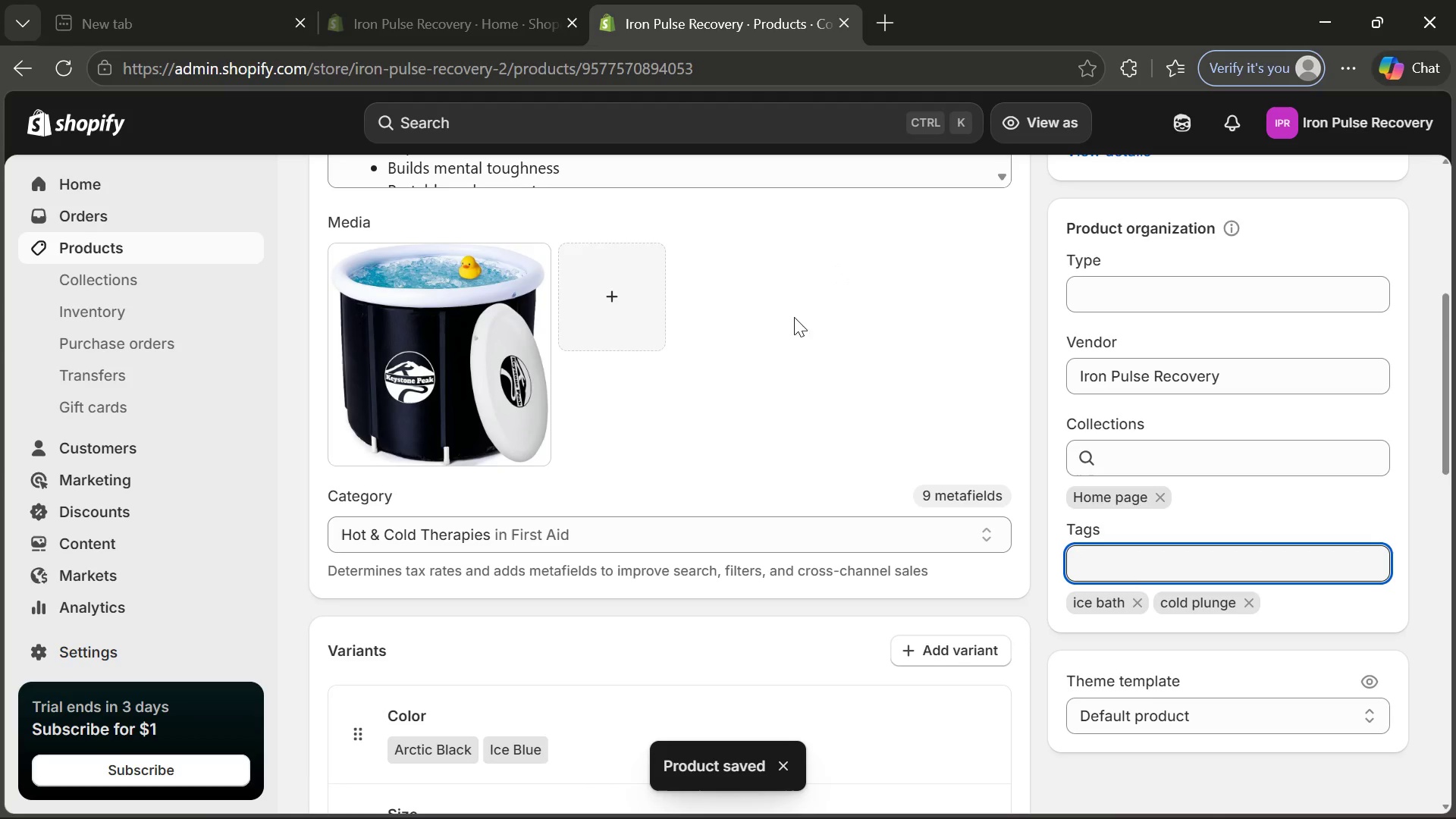 
wait(10.75)
 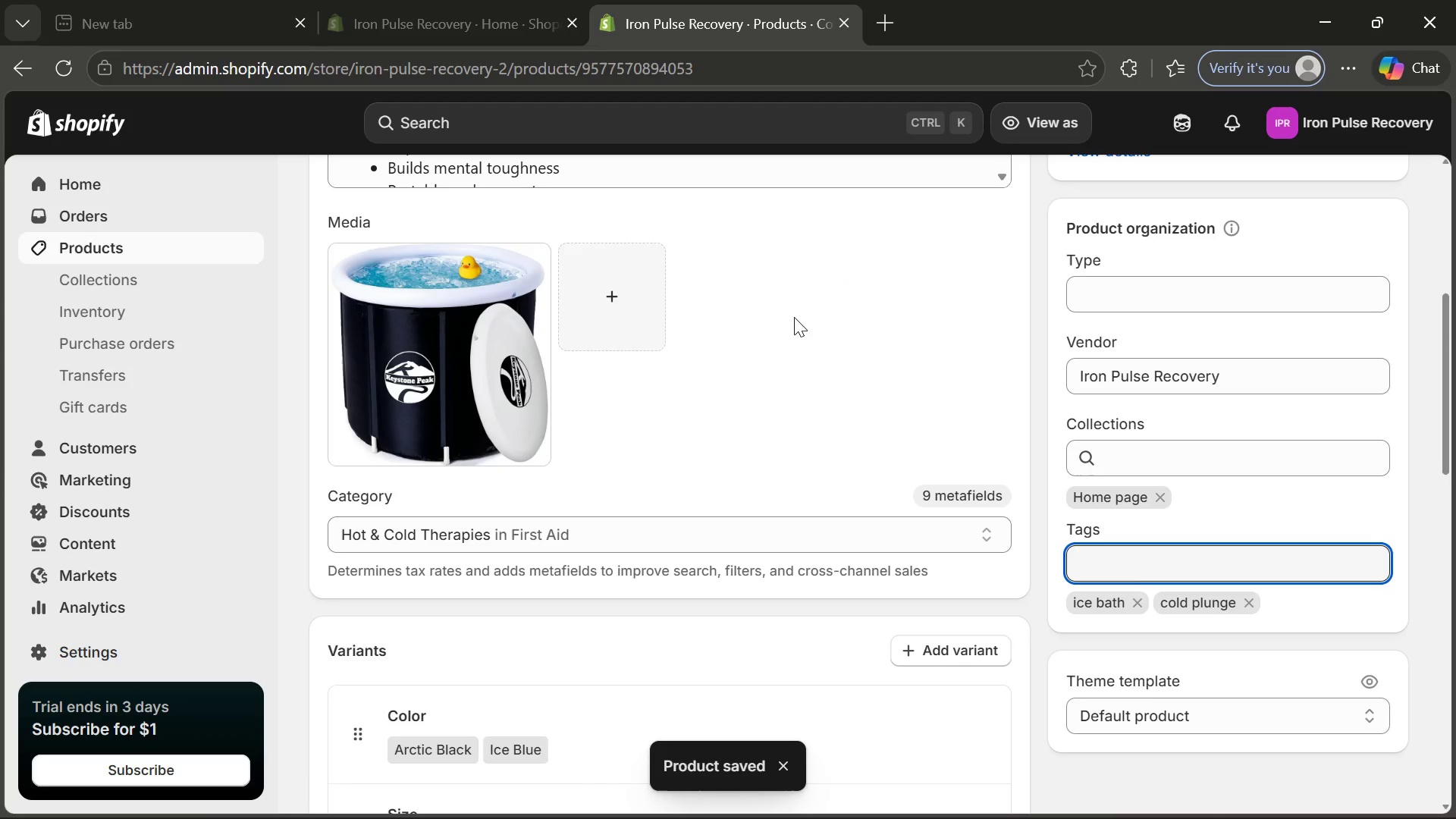 
left_click([140, 239])
 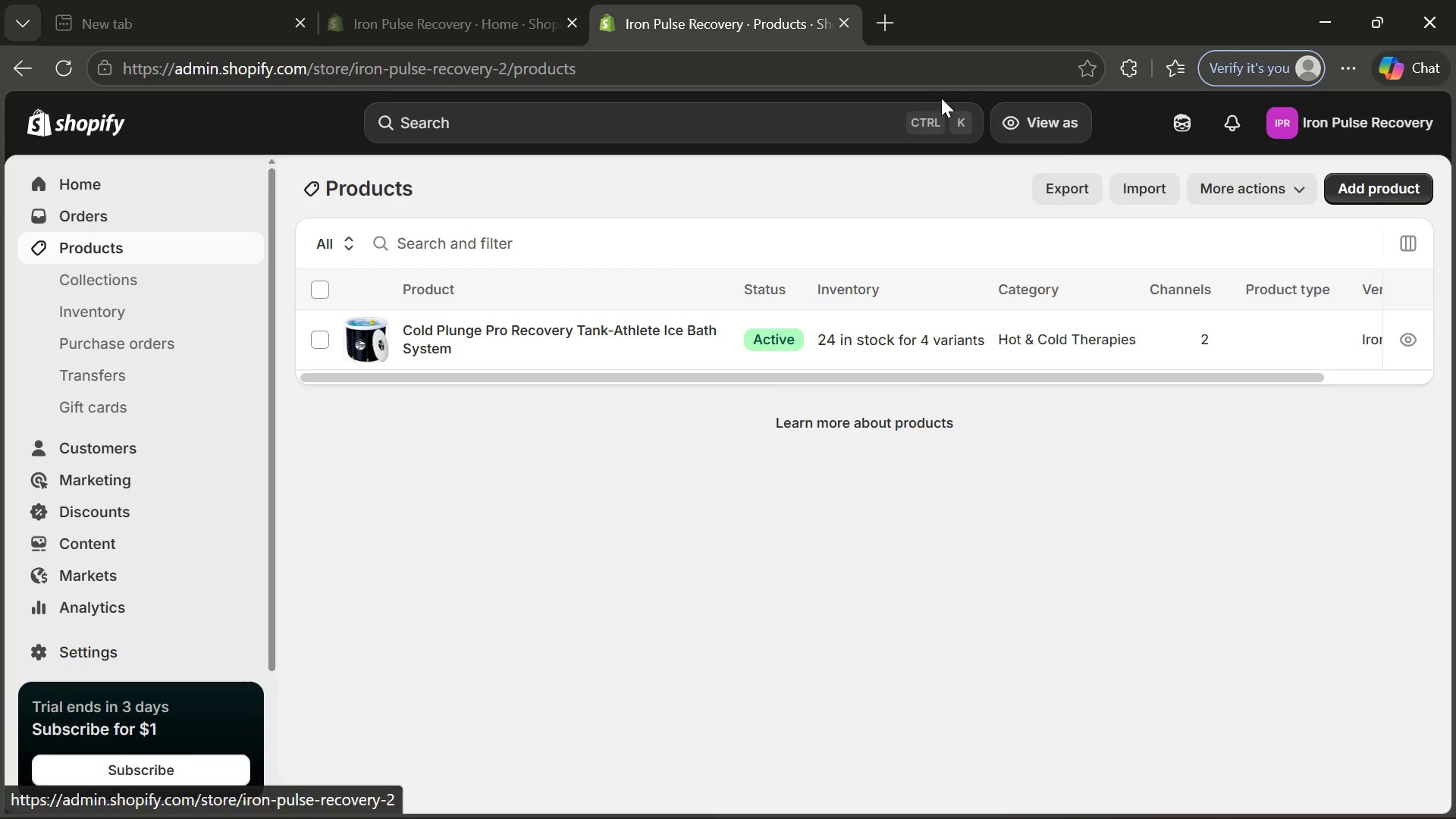 
wait(6.73)
 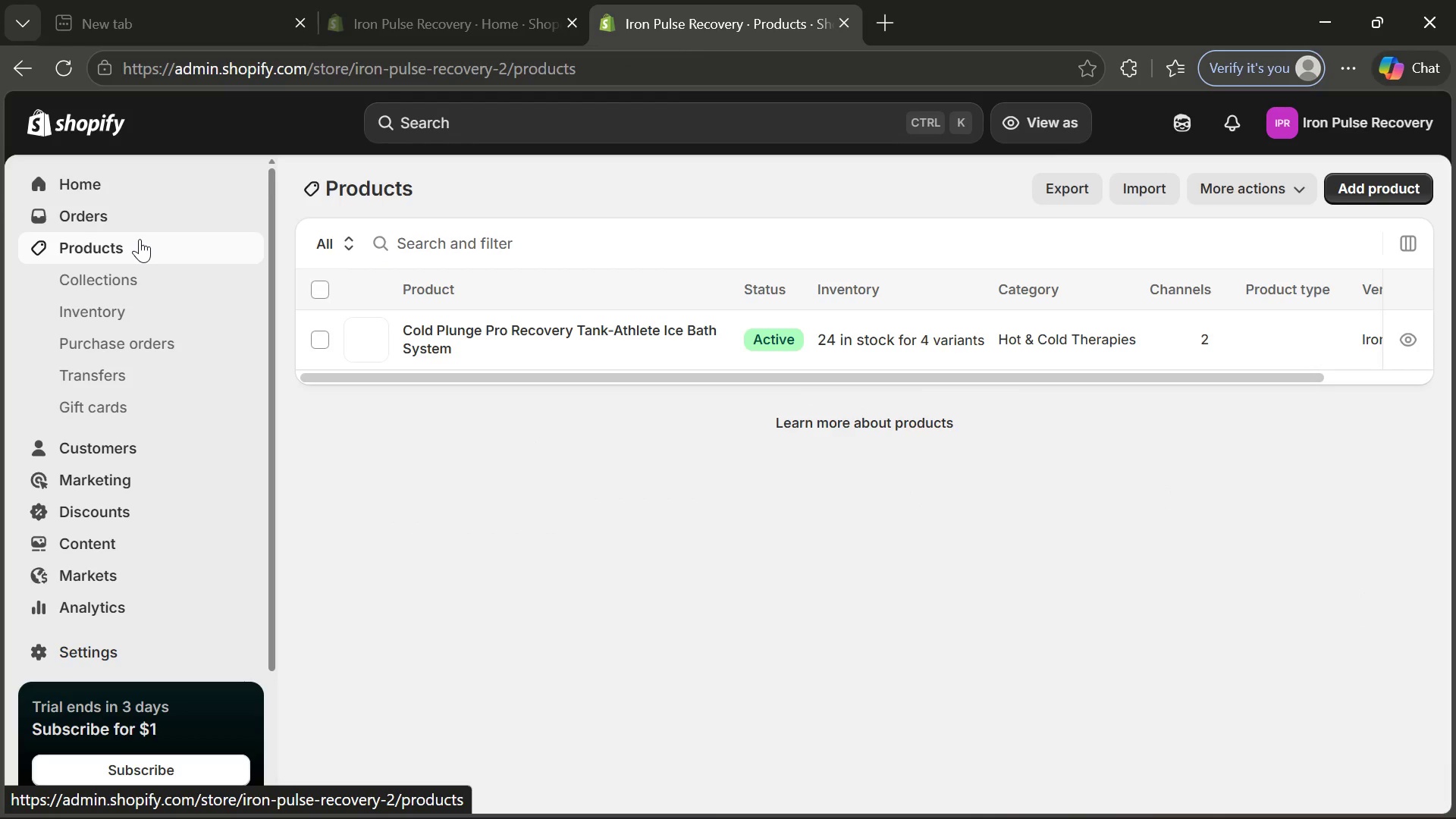 
left_click([1375, 193])
 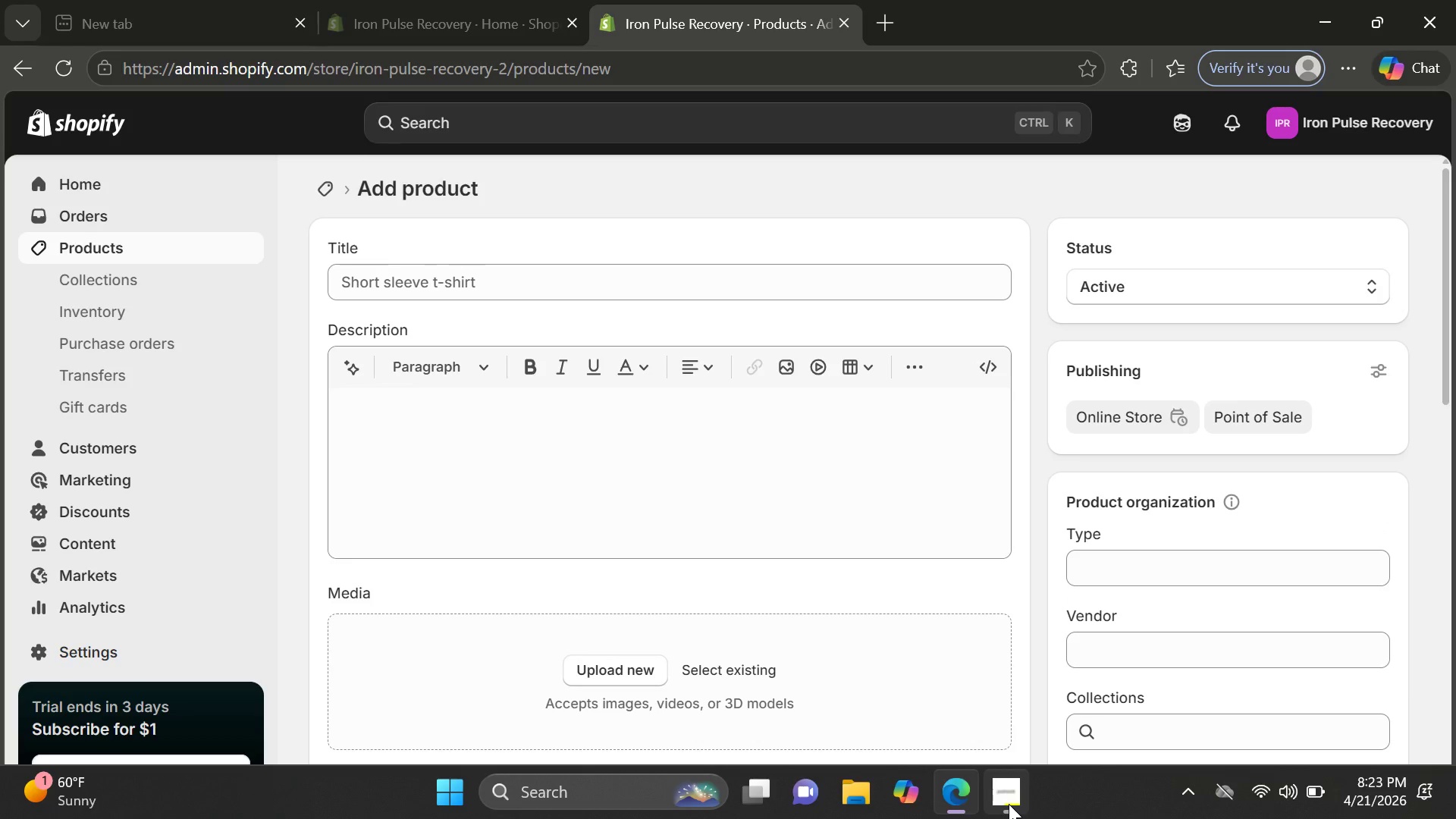 
left_click([1009, 803])